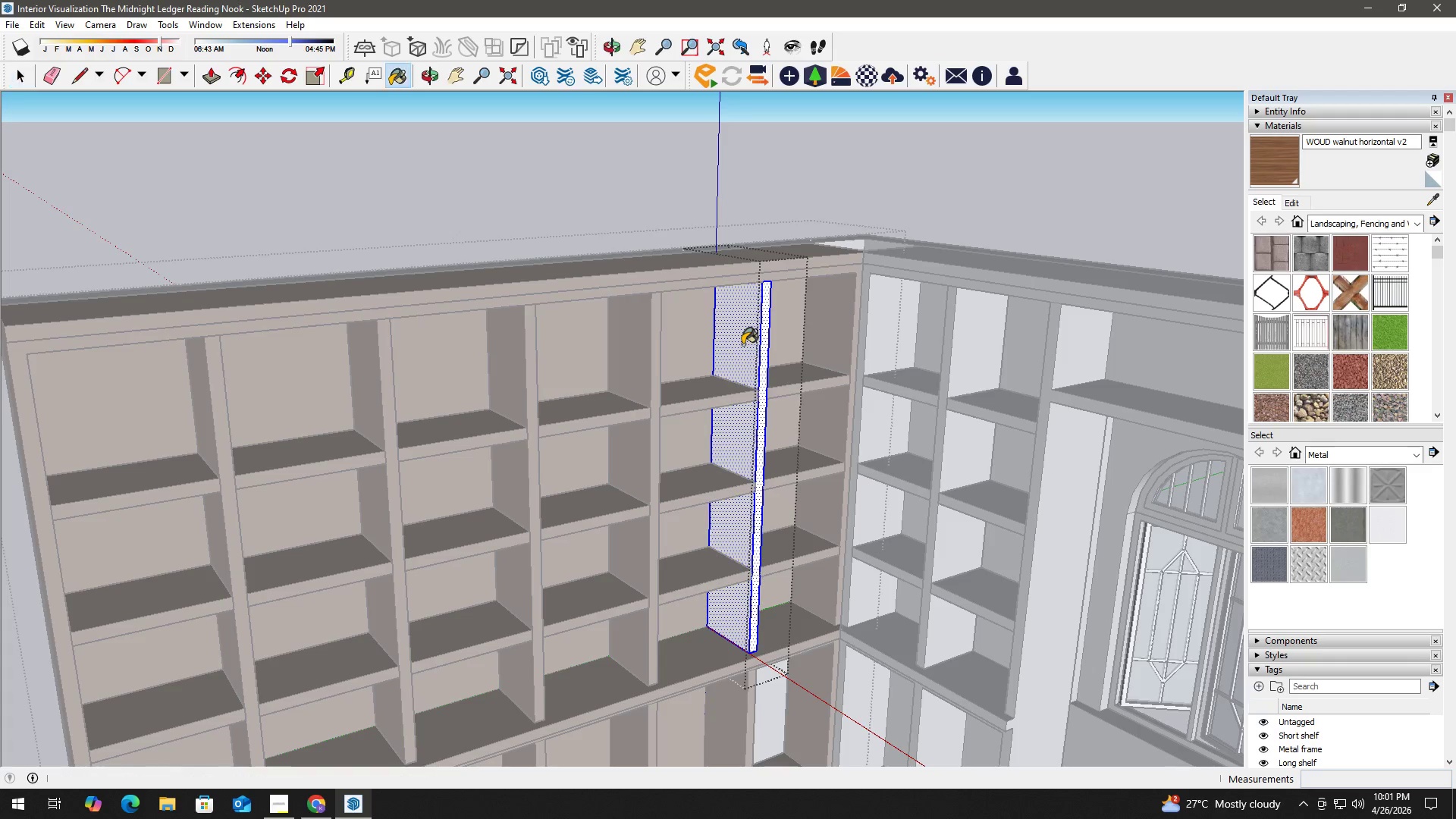 
triple_click([742, 344])
 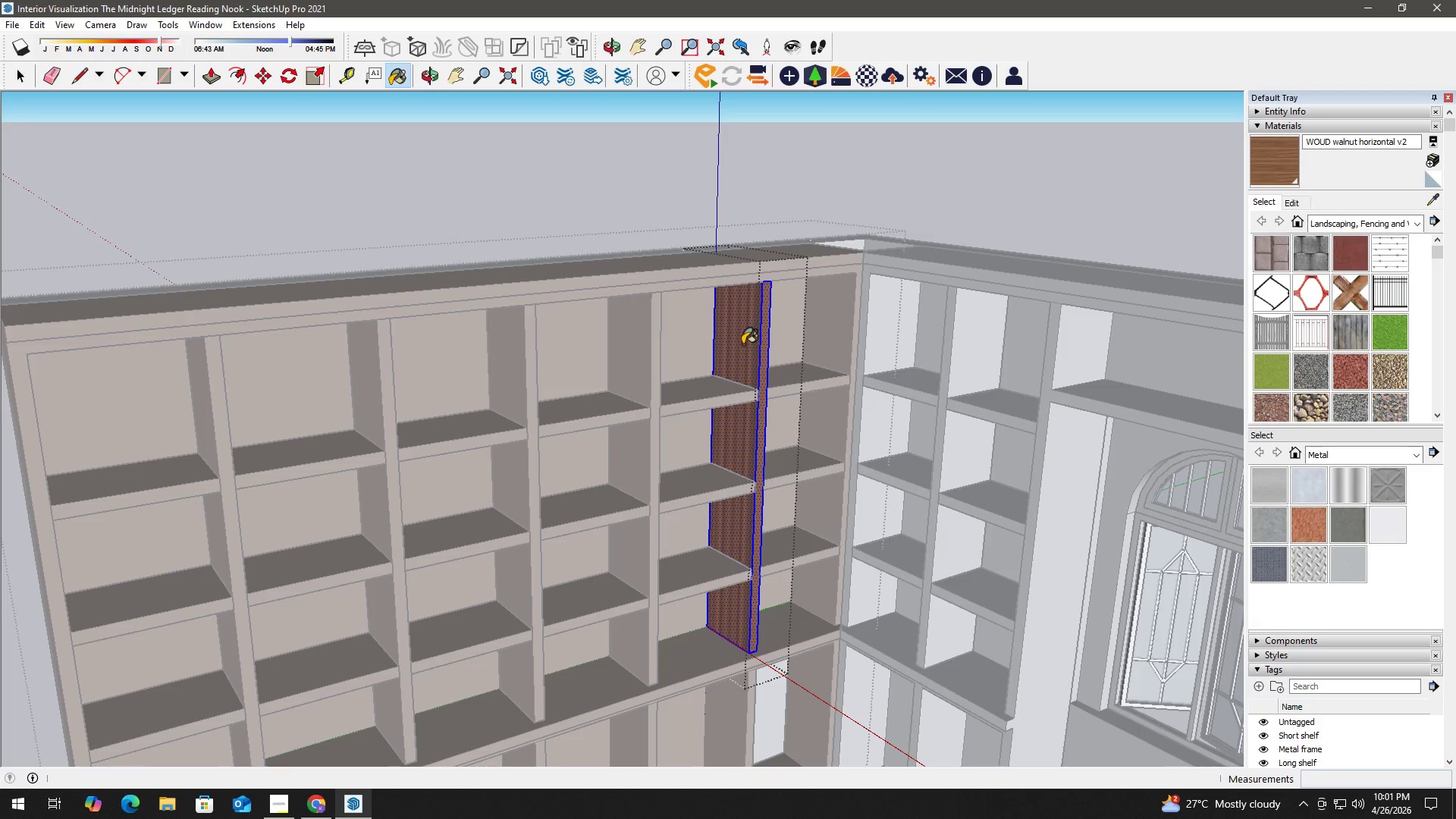 
triple_click([742, 344])
 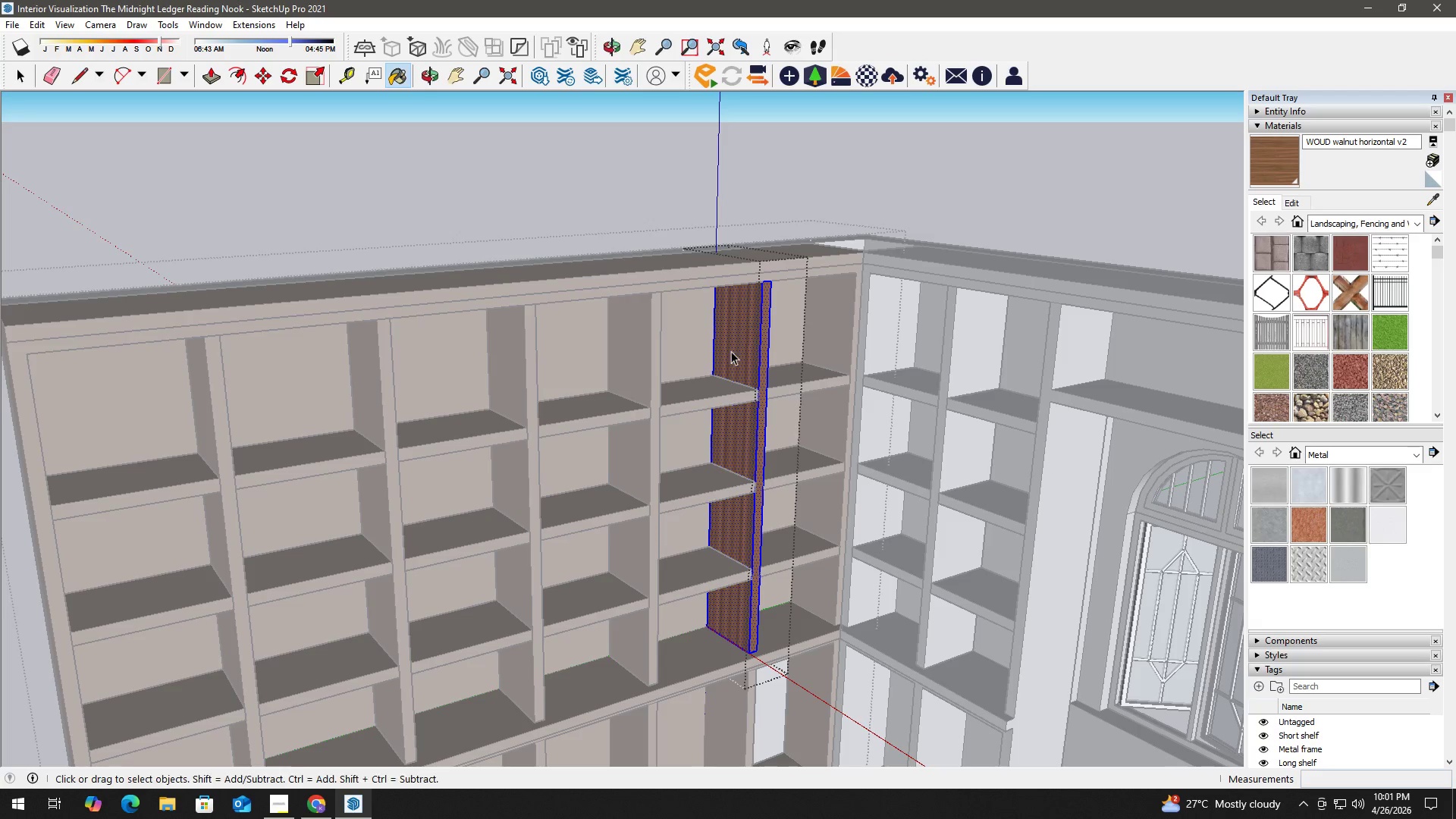 
key(Space)
 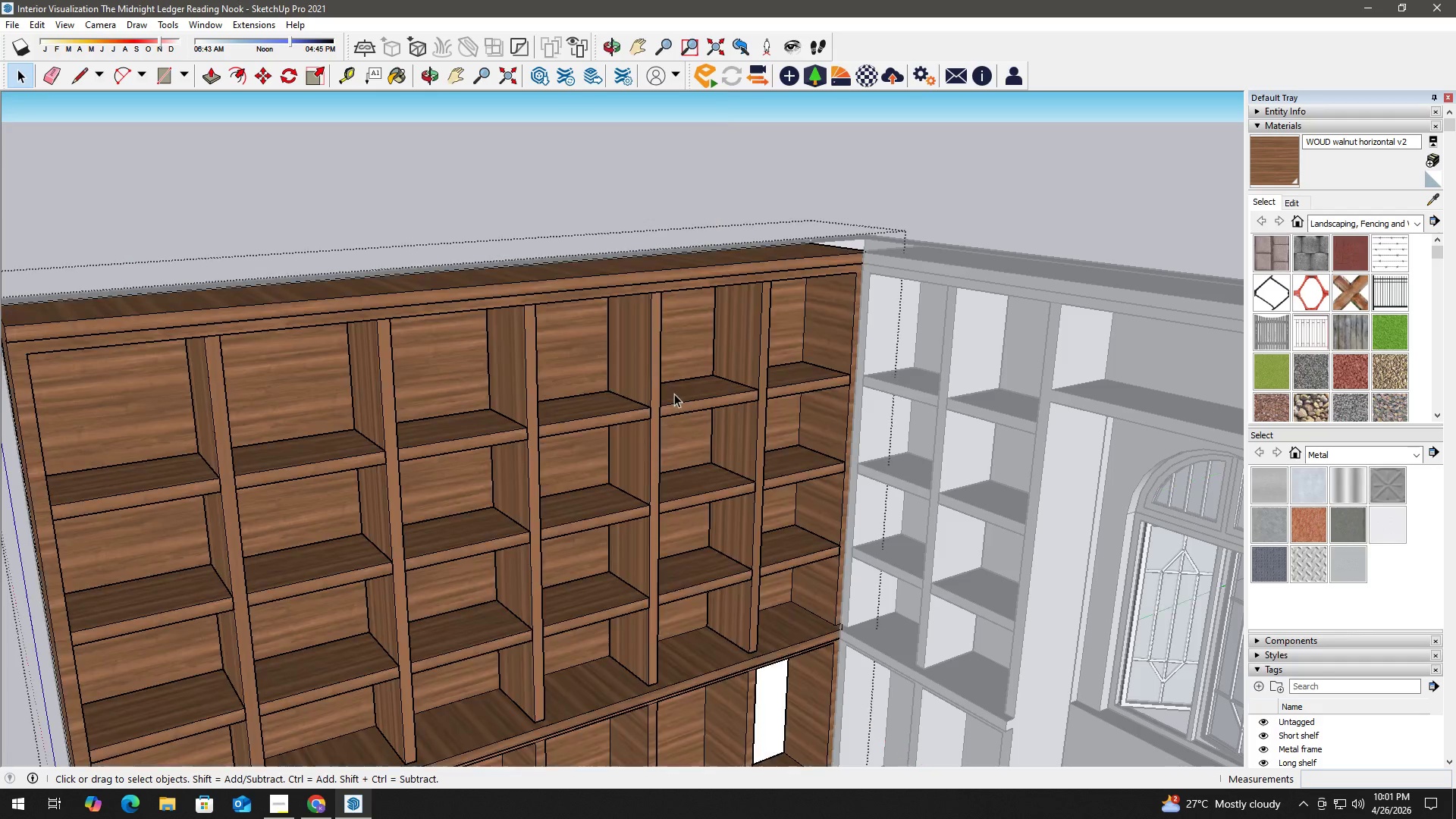 
key(Escape)
 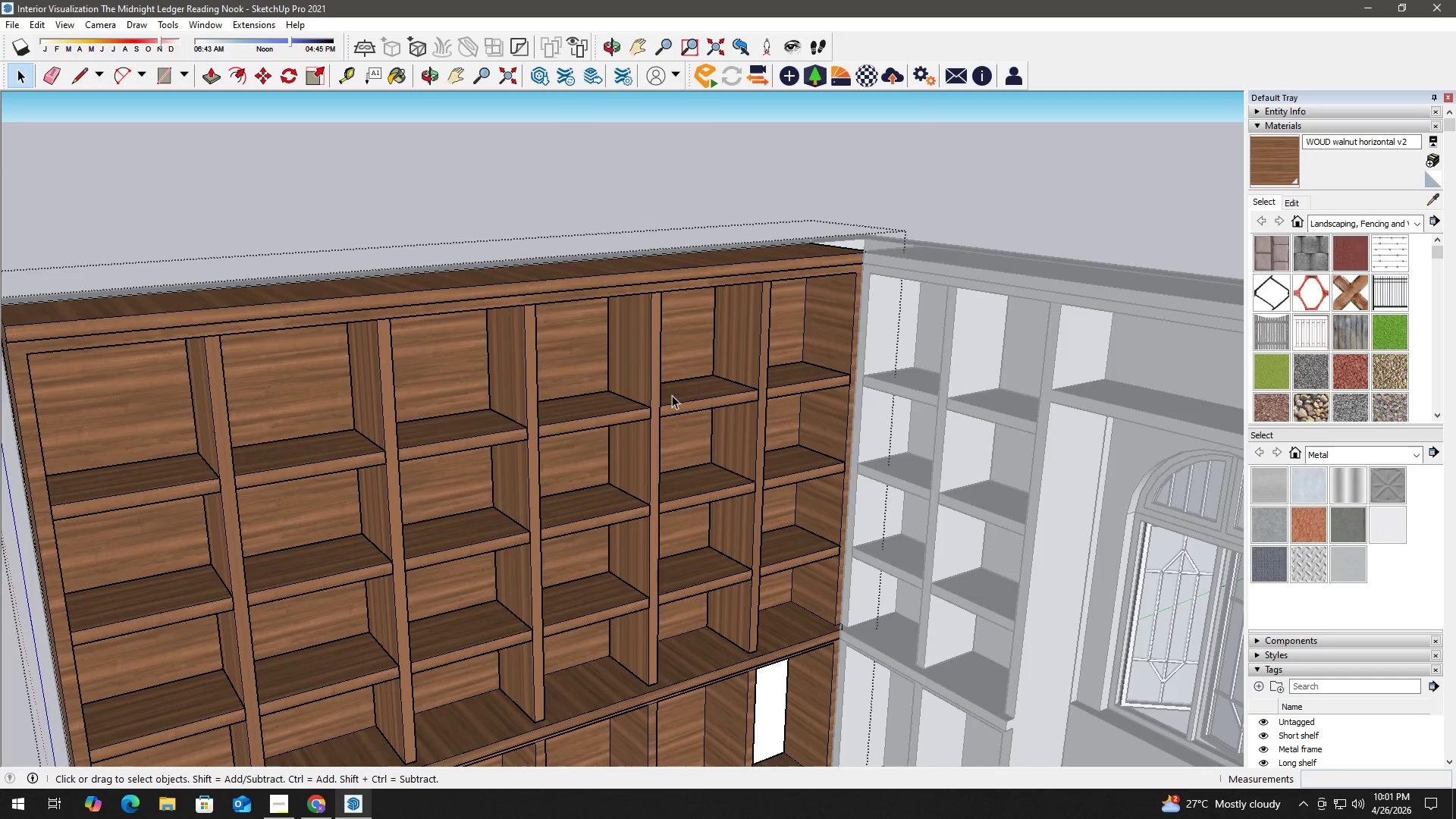 
key(Escape)
 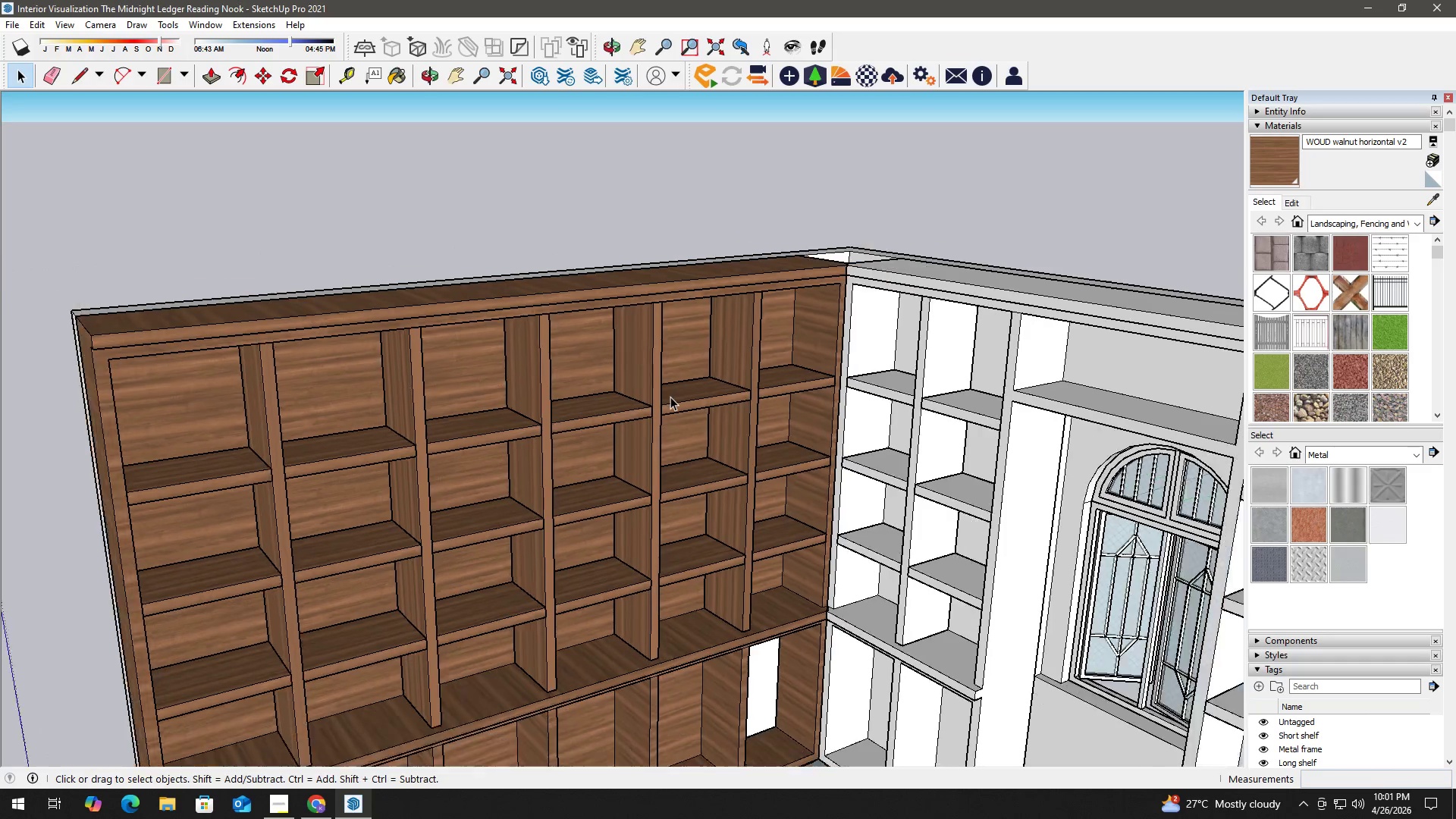 
key(H)
 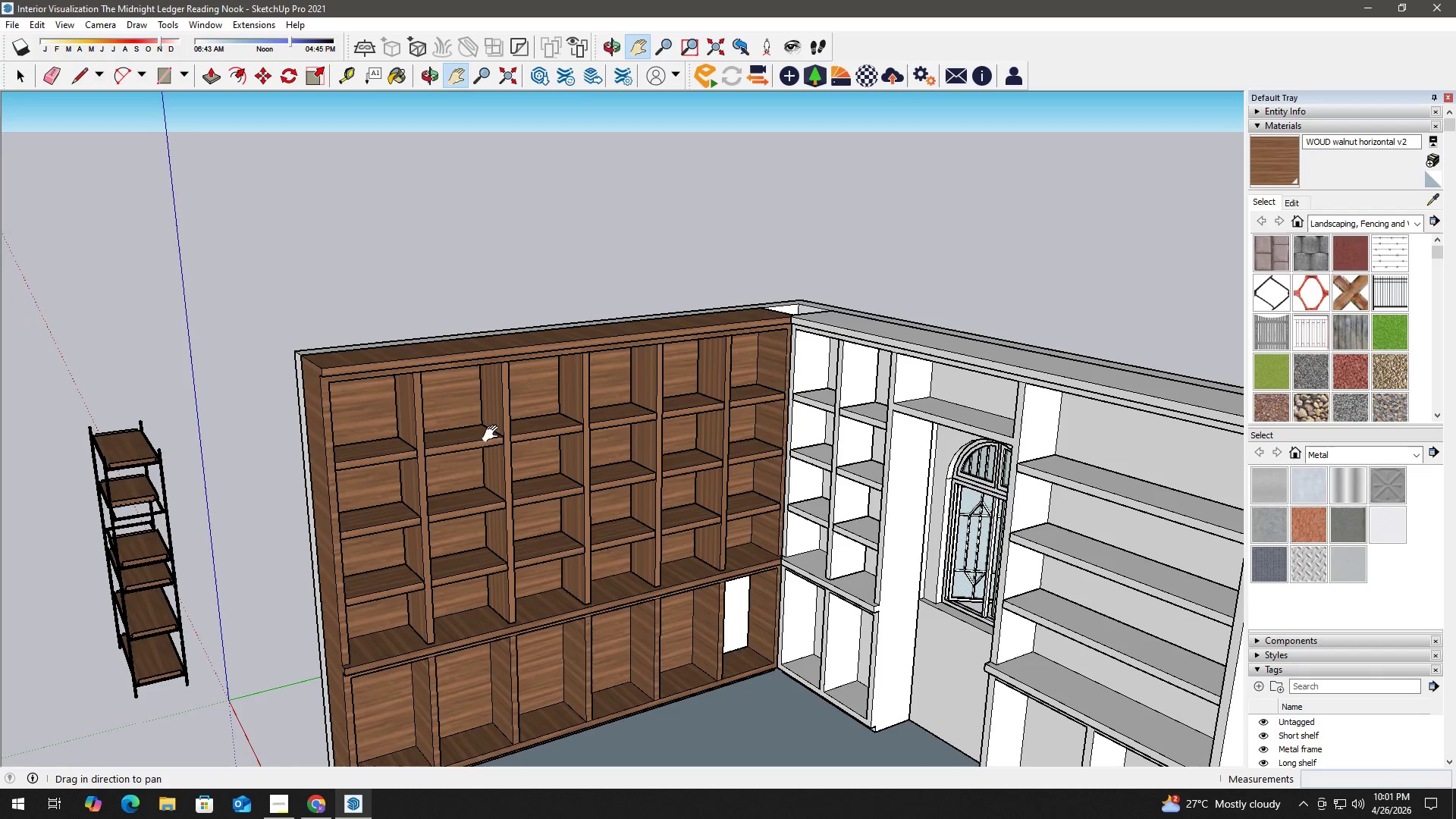 
scroll: coordinate [667, 451], scroll_direction: down, amount: 5.0
 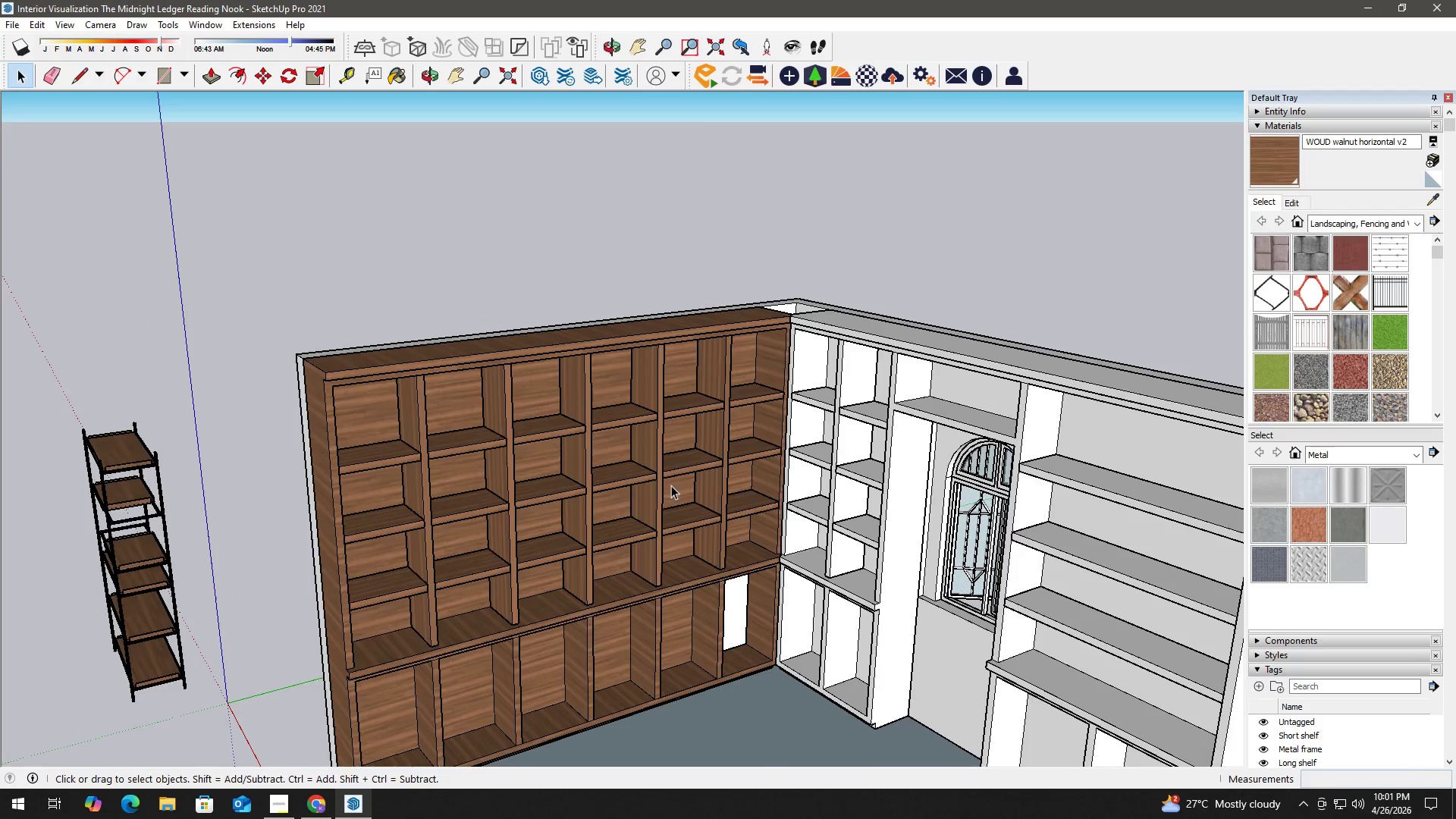 
key(H)
 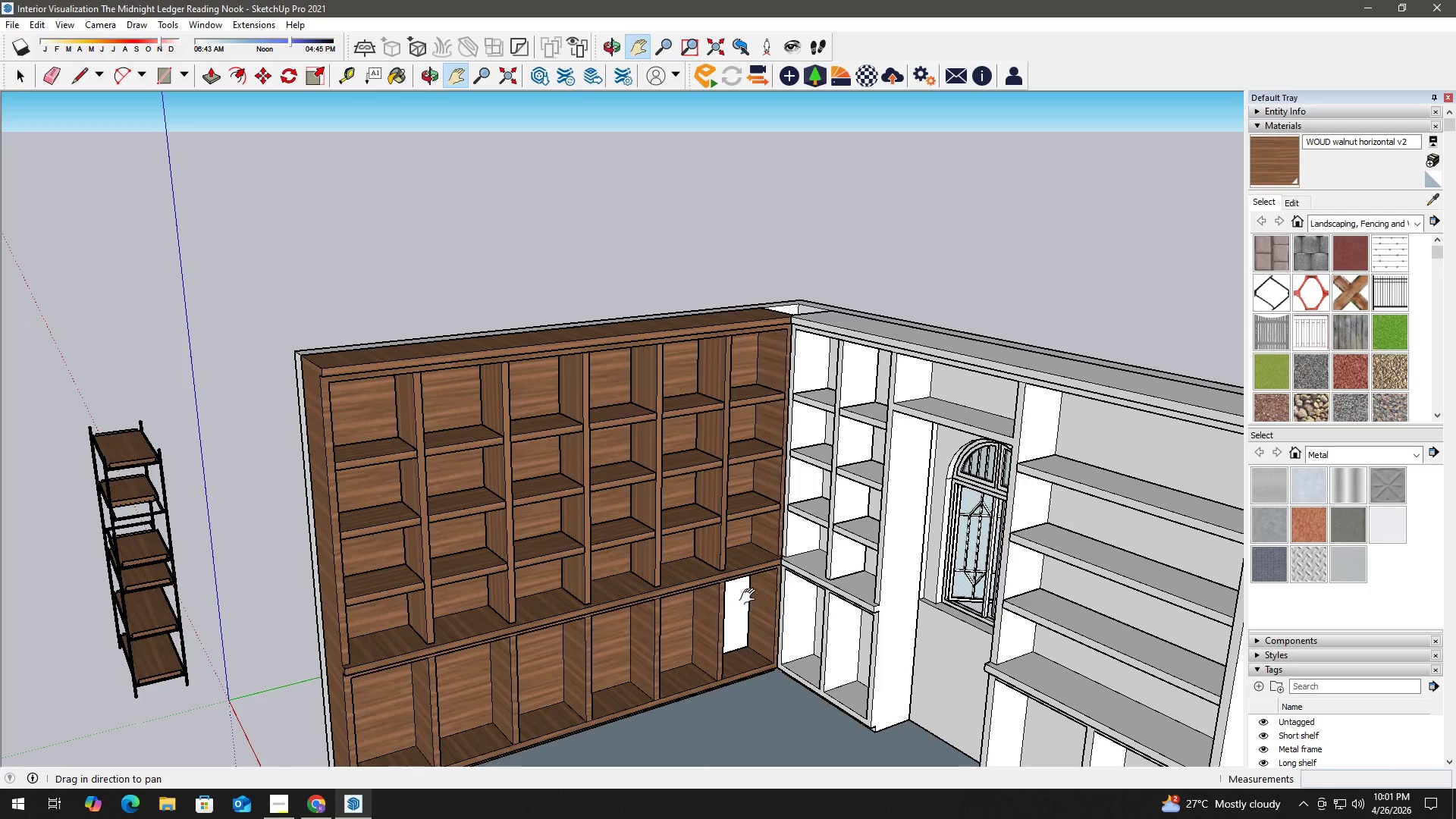 
key(Space)
 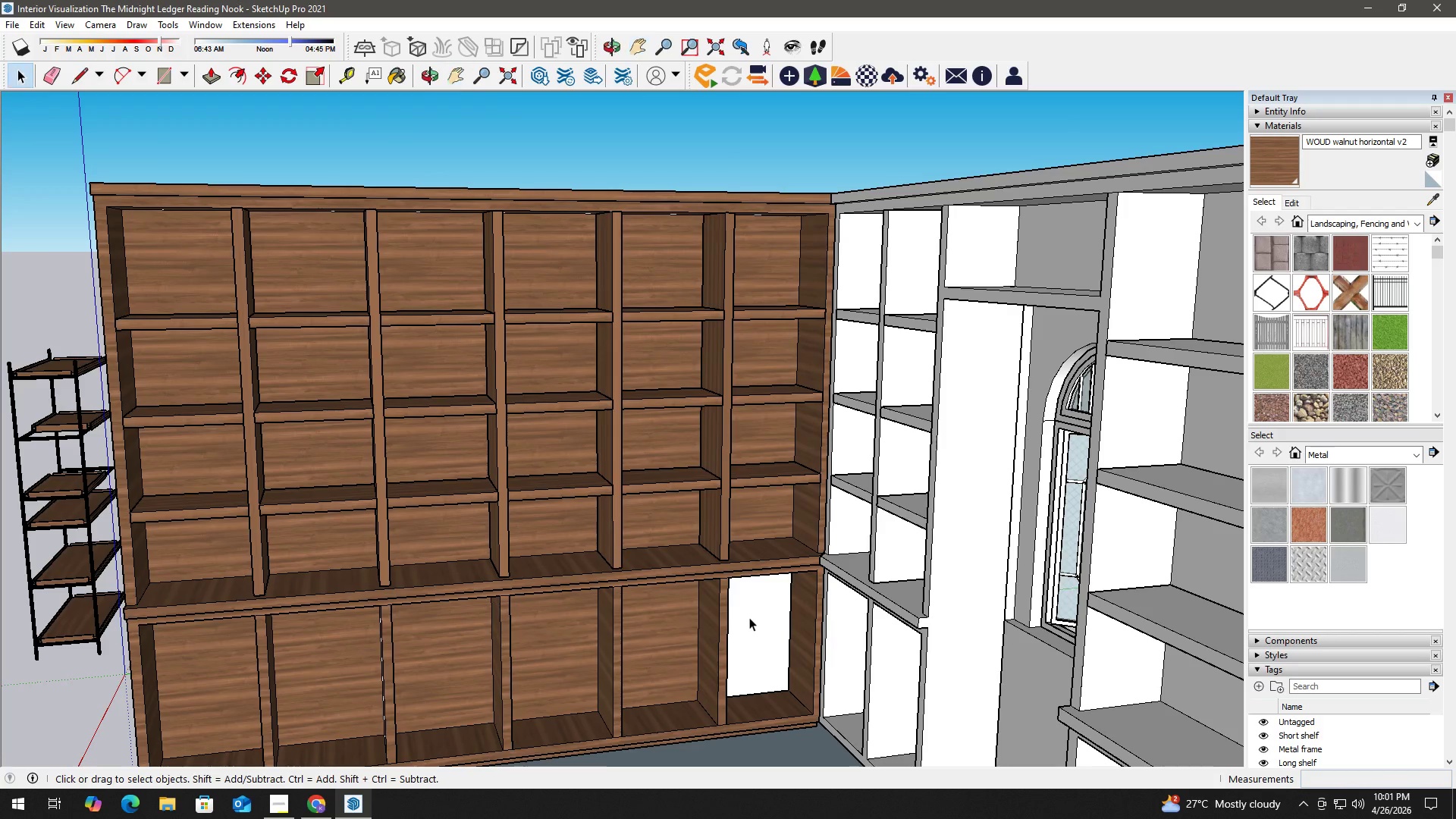 
left_click([751, 617])
 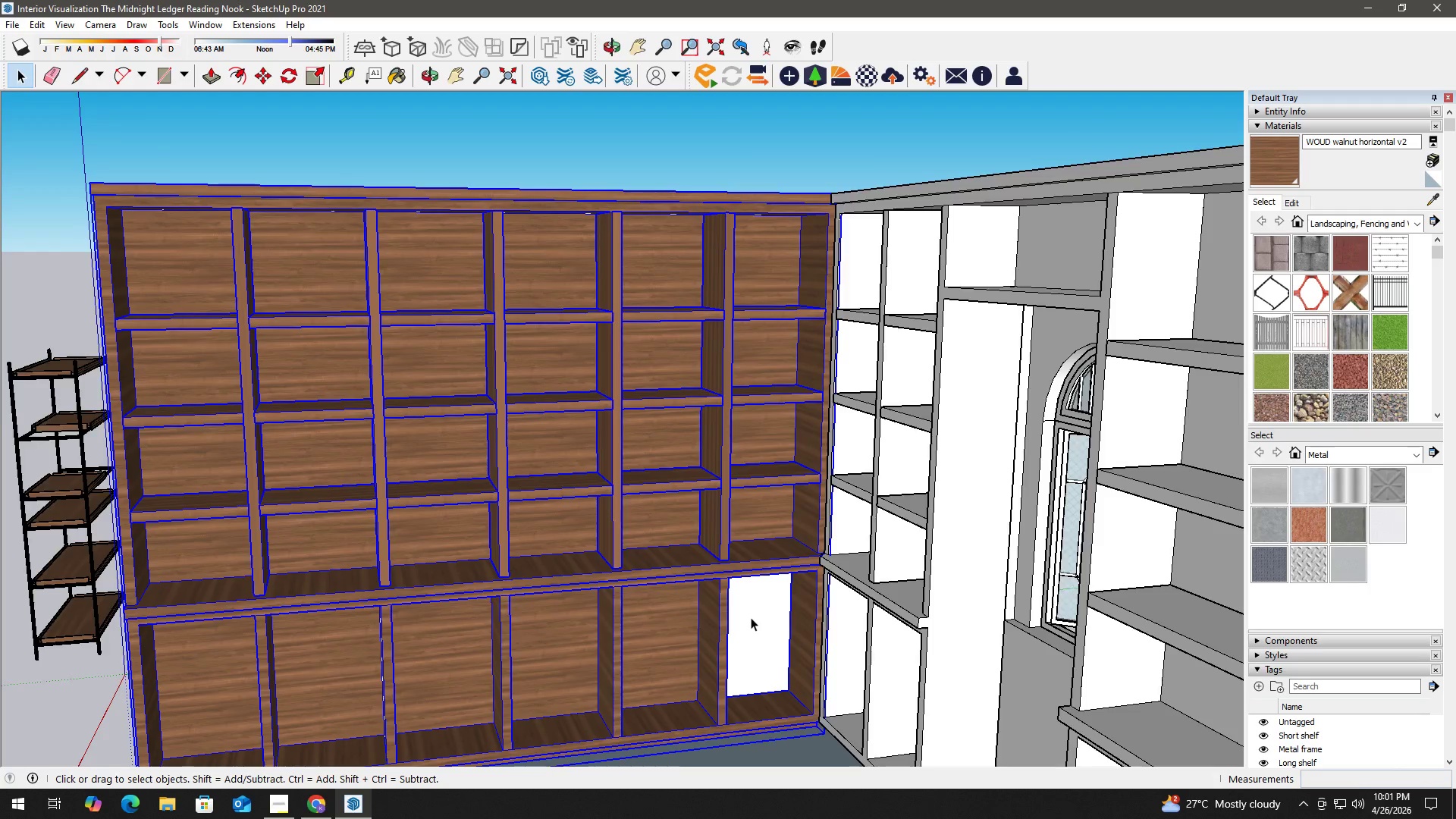 
scroll: coordinate [714, 648], scroll_direction: up, amount: 3.0
 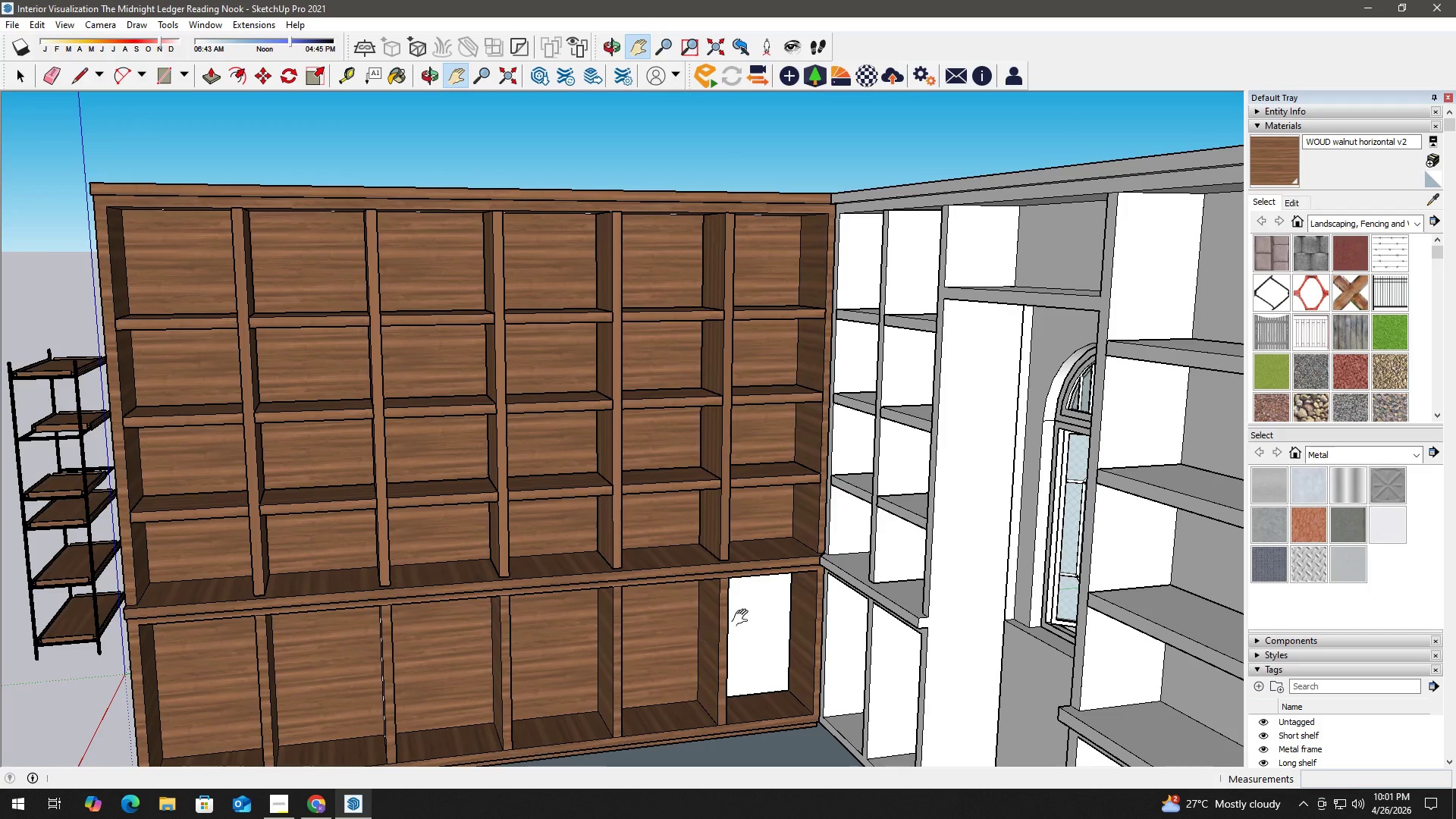 
double_click([751, 617])
 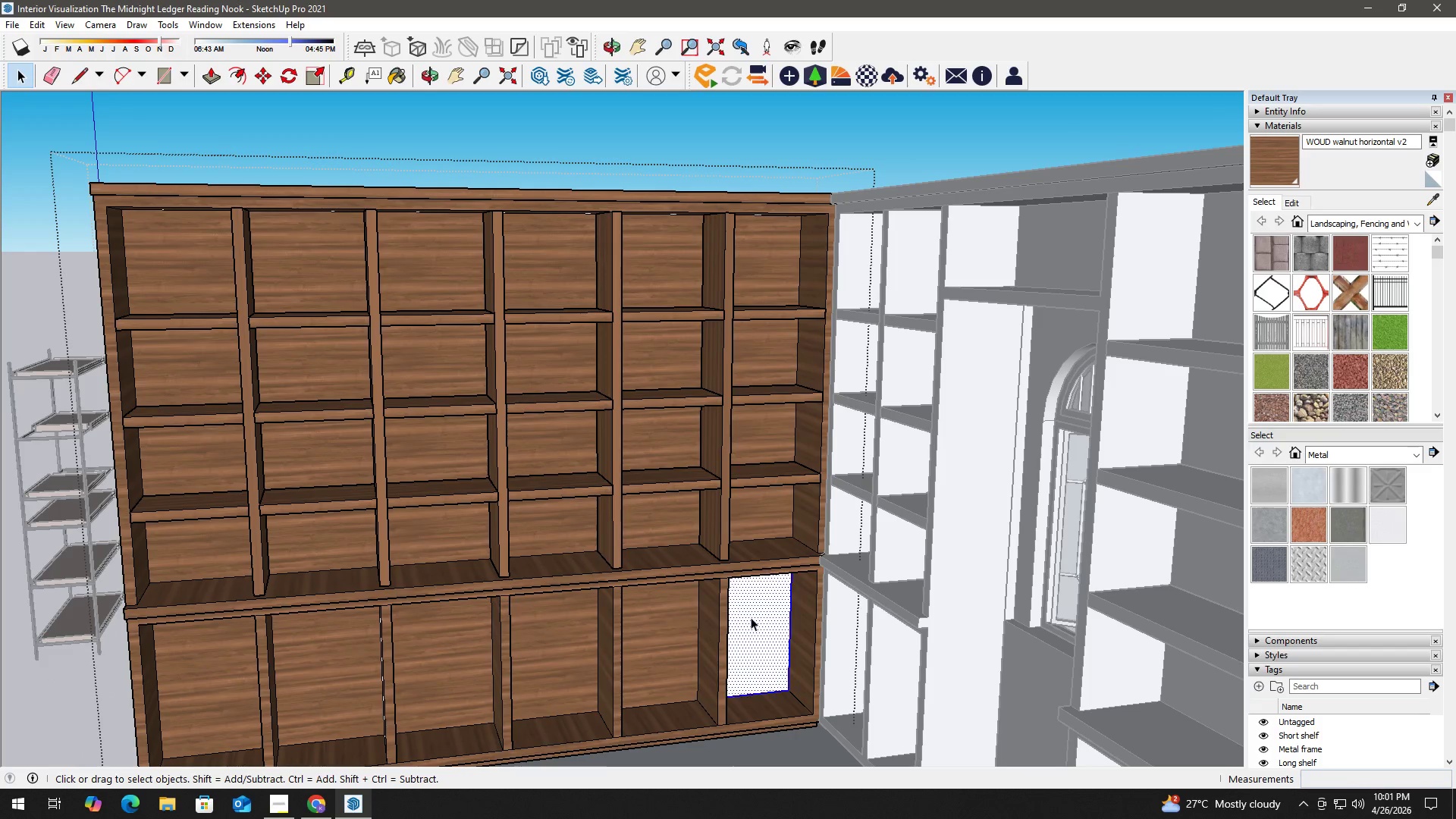 
triple_click([751, 617])
 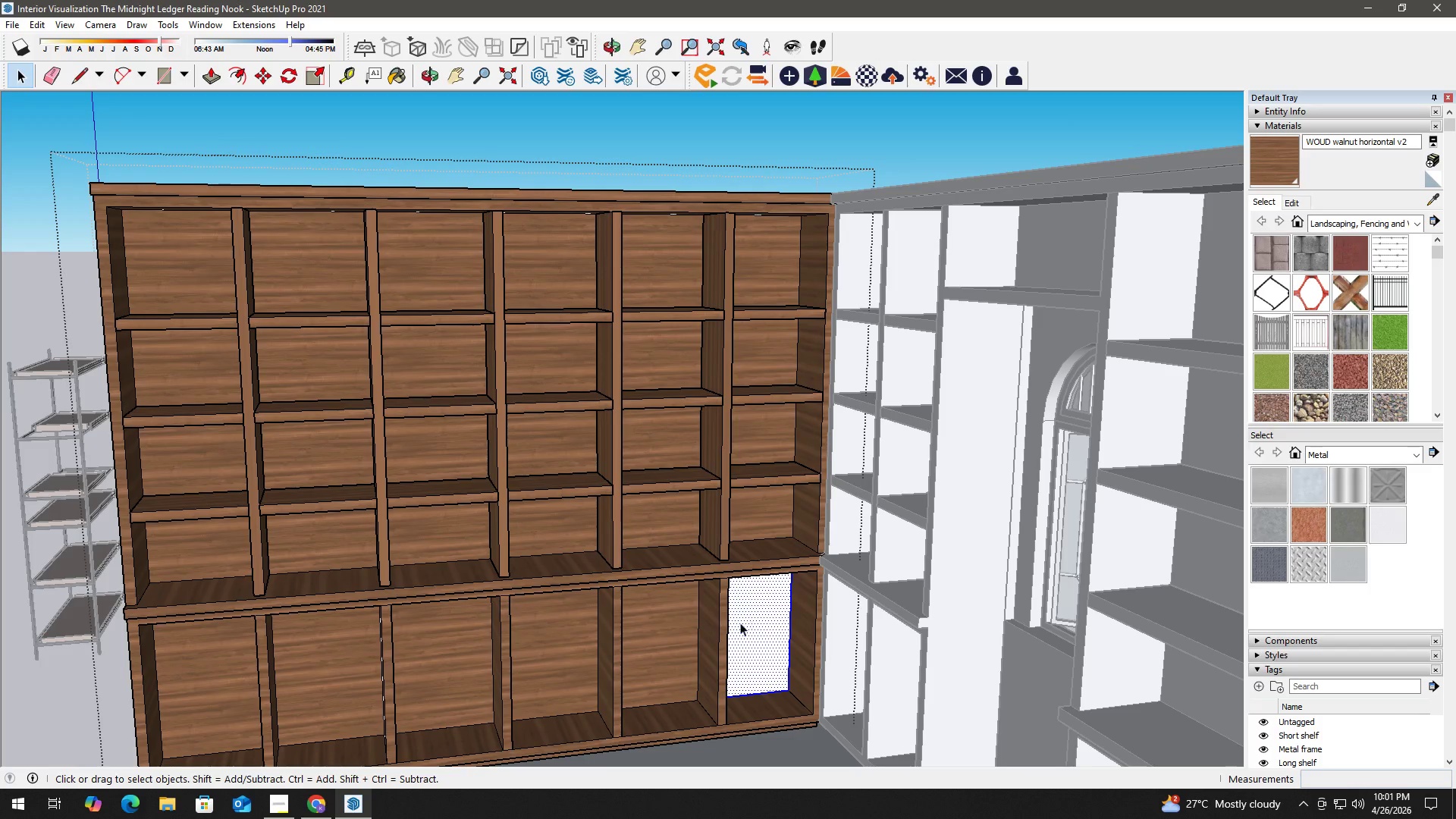 
key(B)
 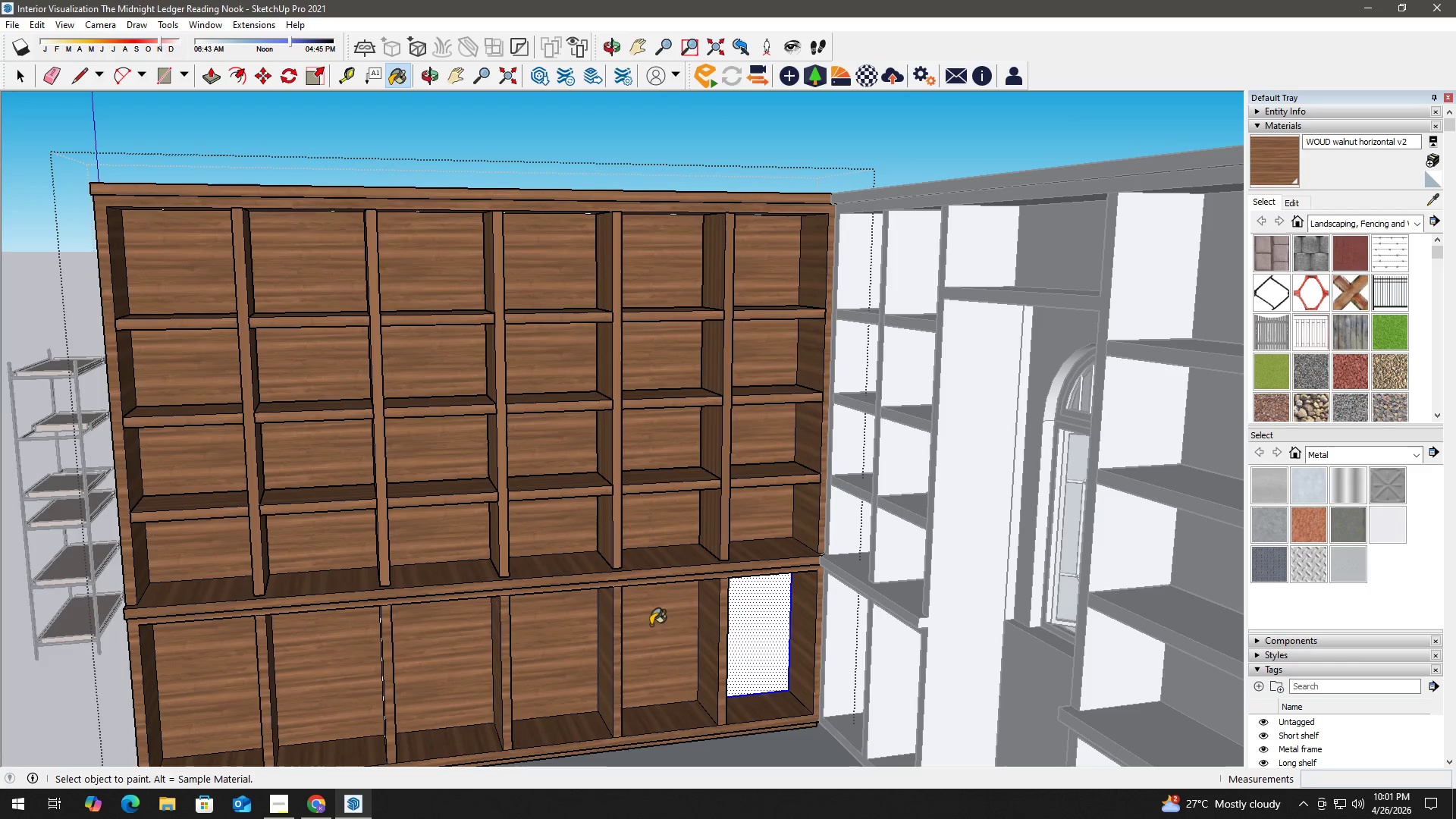 
hold_key(key=AltLeft, duration=0.33)
left_click([651, 625])
 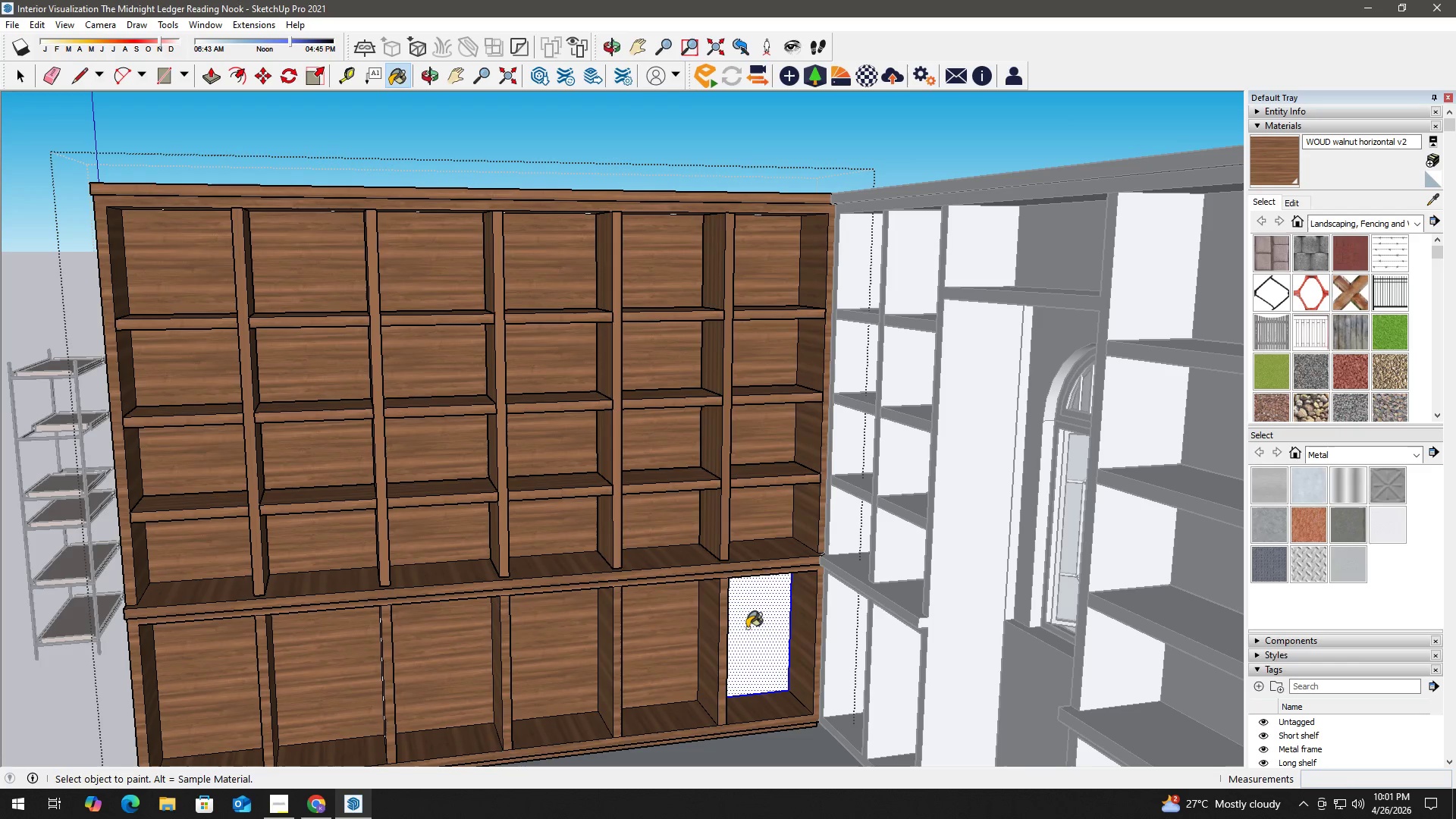 
double_click([749, 626])
 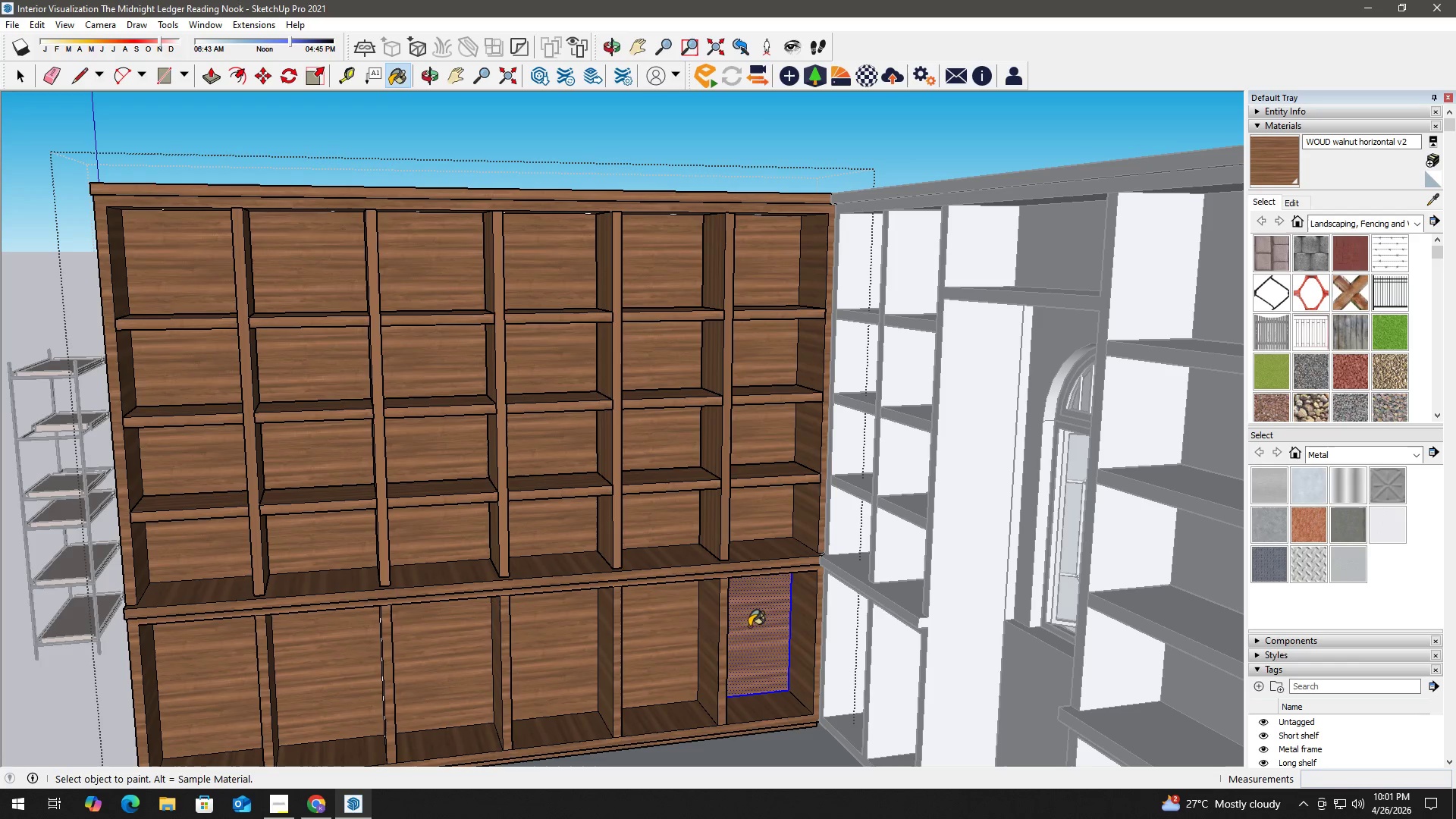 
key(Space)
 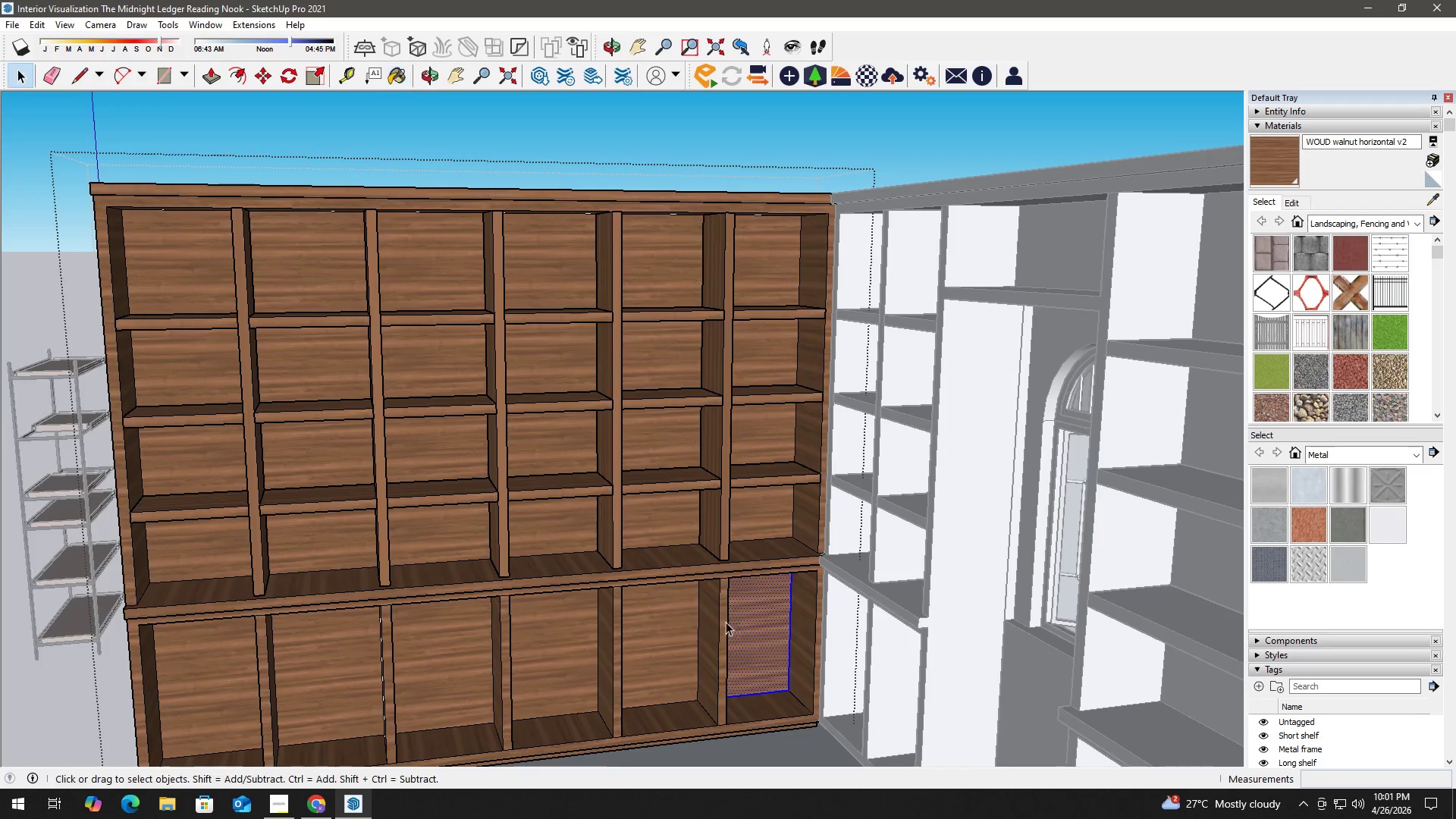 
key(Escape)
 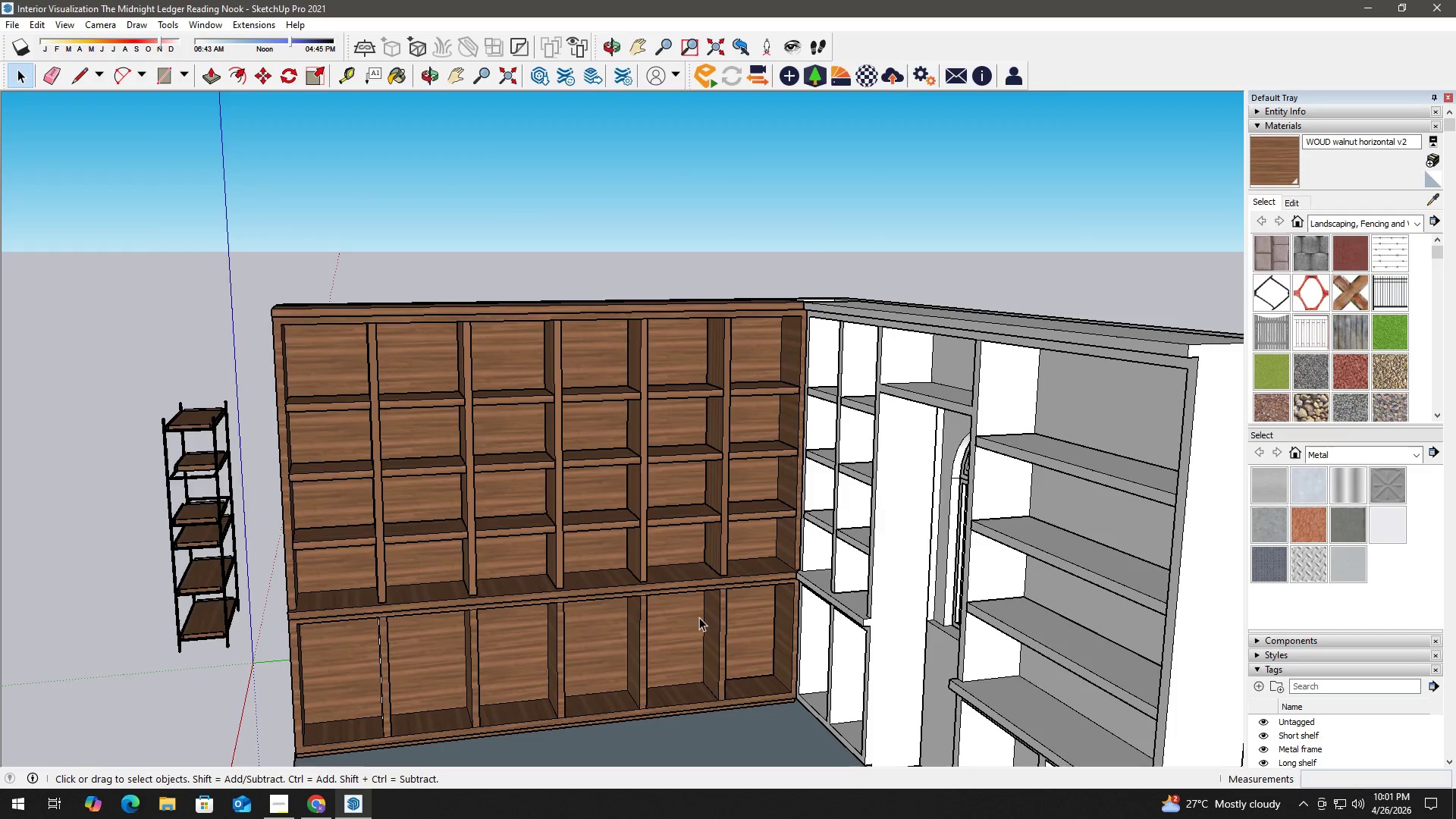 
key(Escape)
 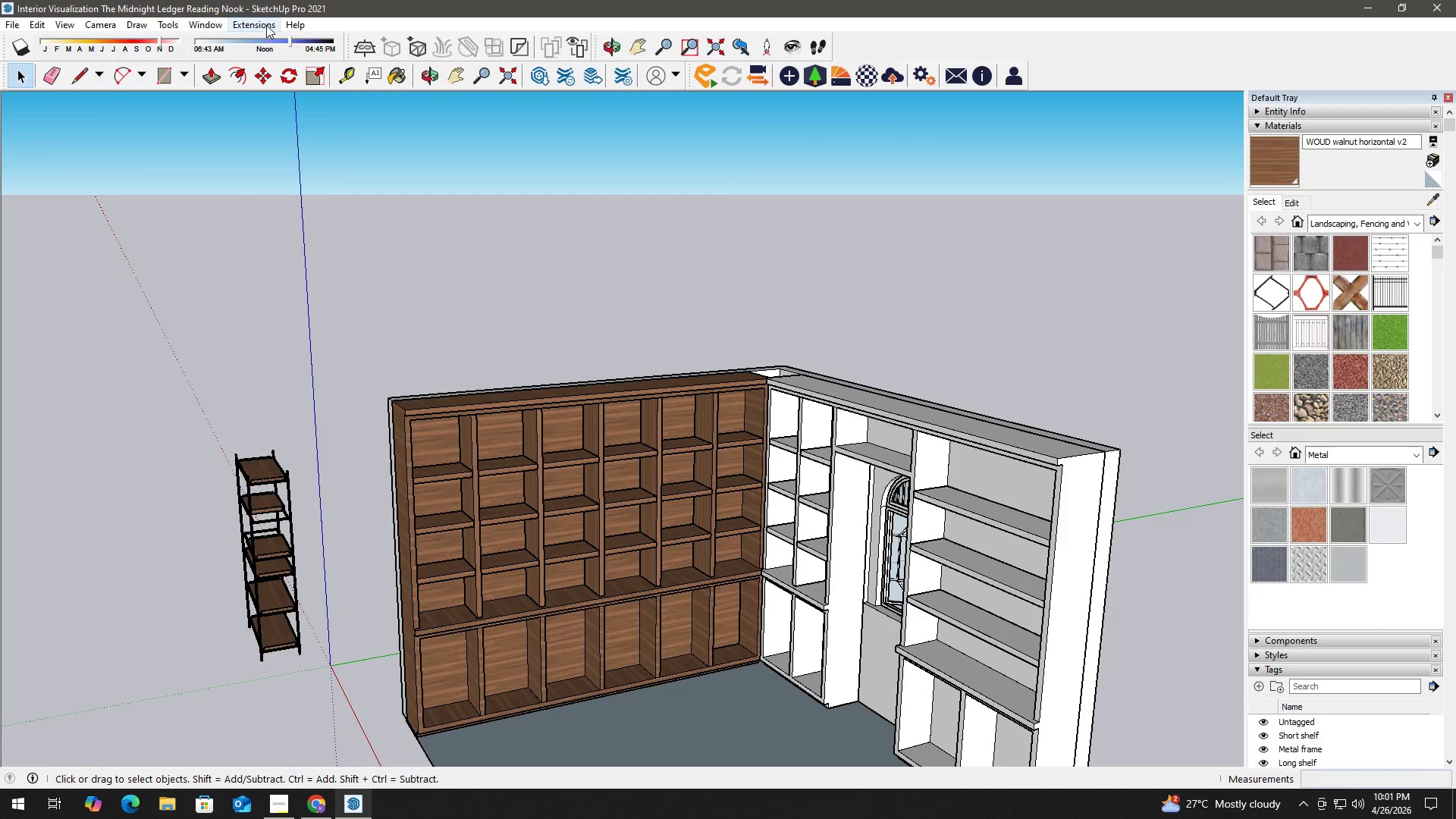 
scroll: coordinate [694, 617], scroll_direction: down, amount: 6.0
 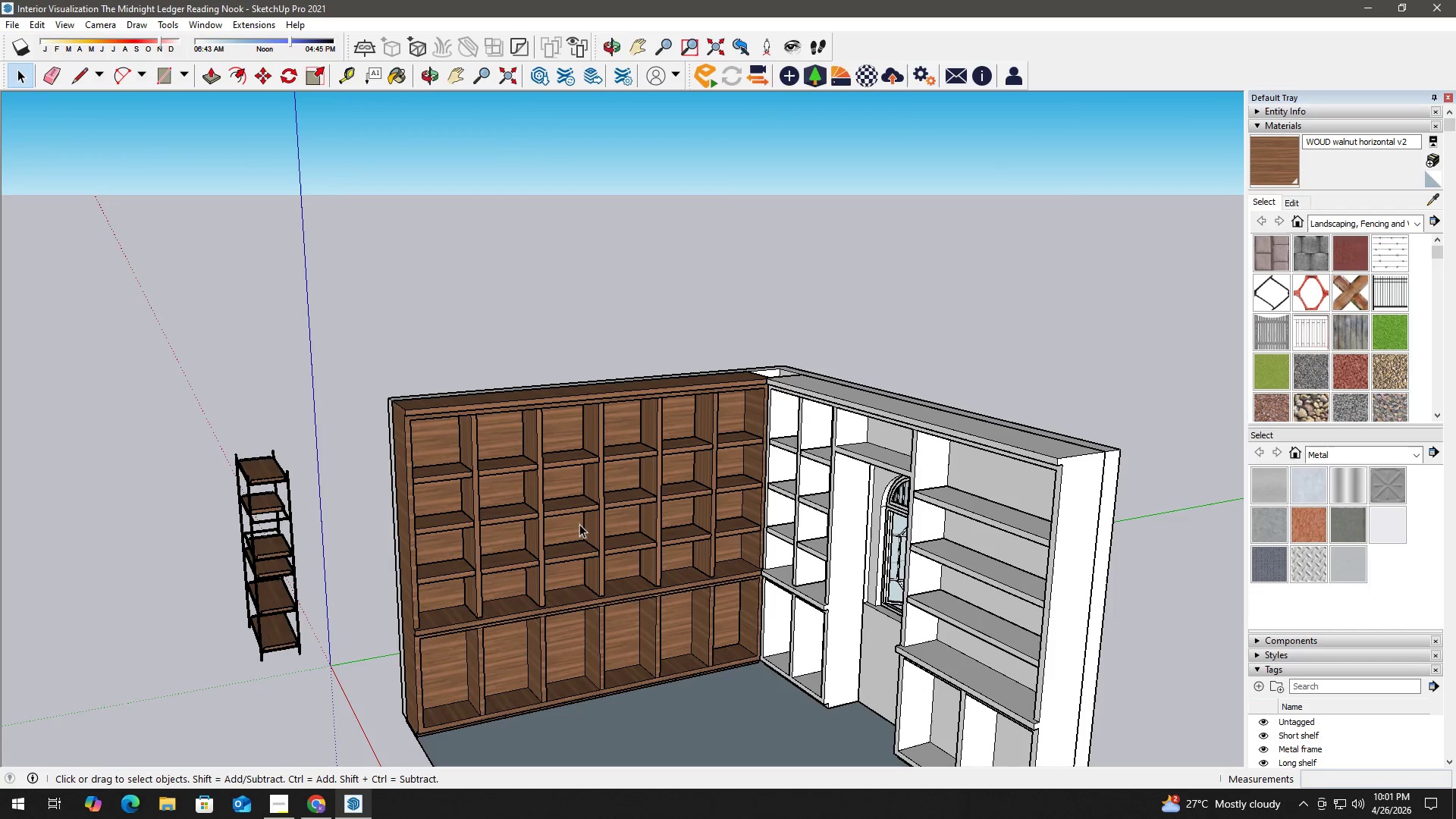 
double_click([262, 25])
 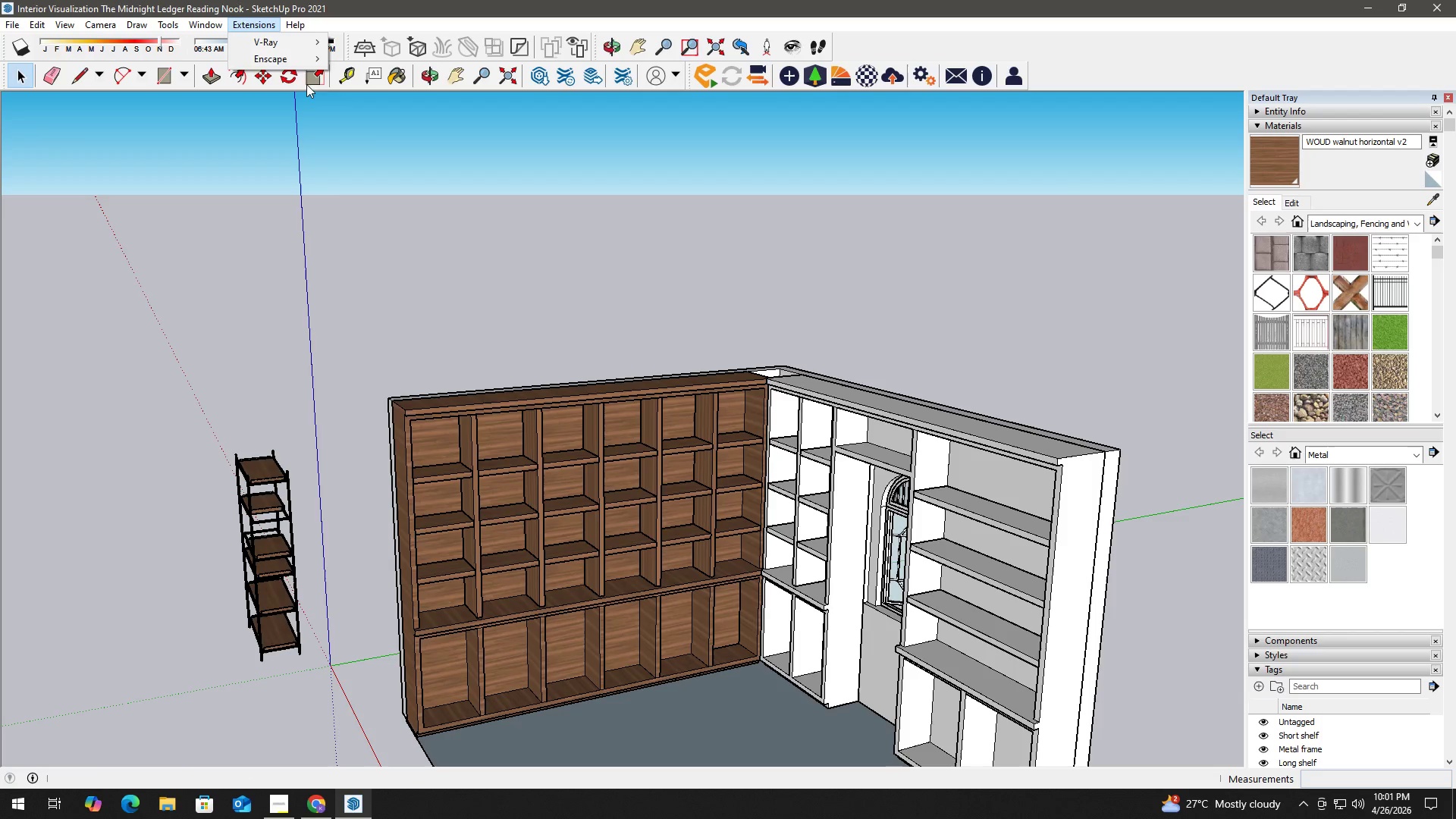 
left_click([292, 55])
 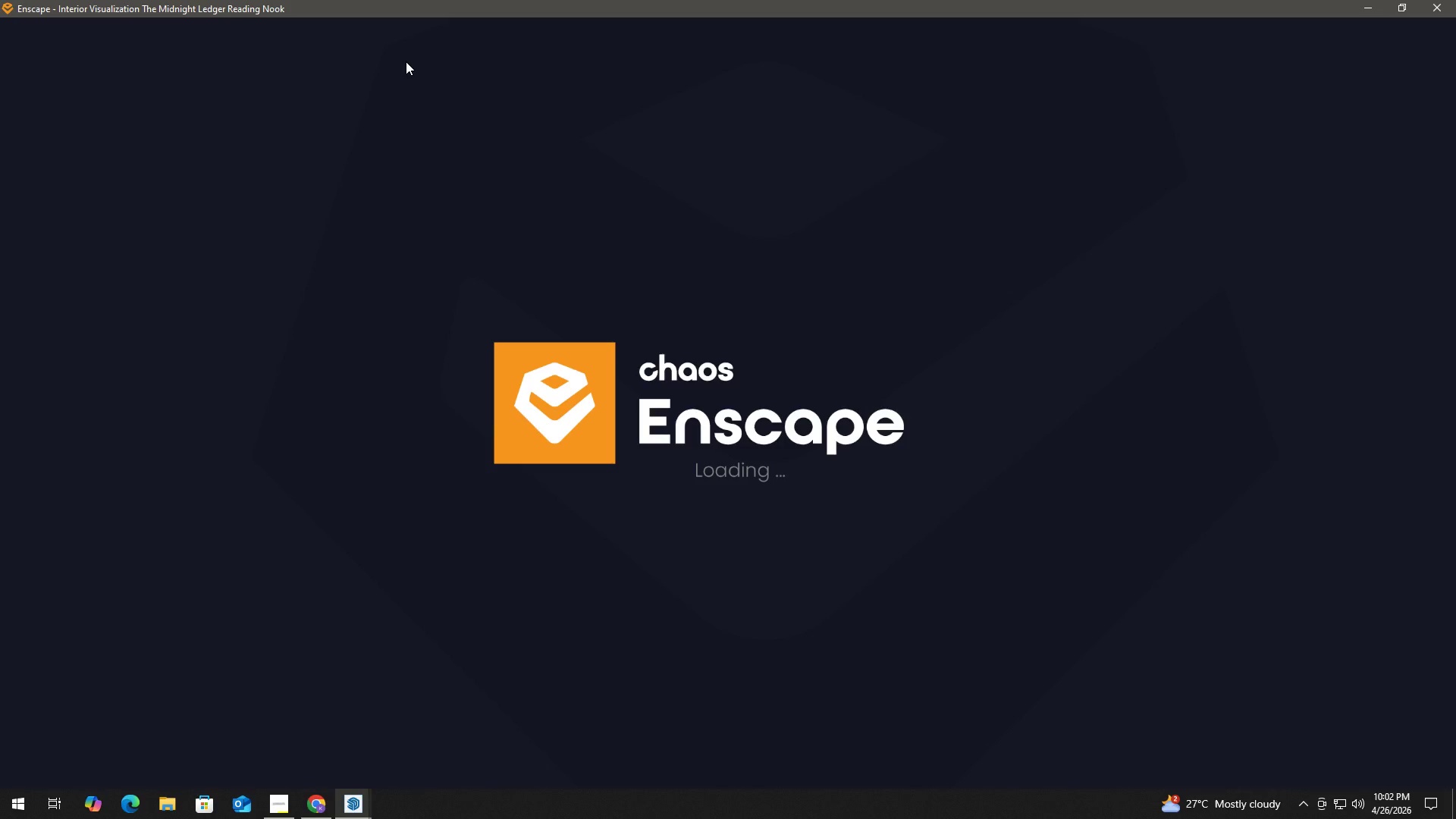 
wait(18.12)
 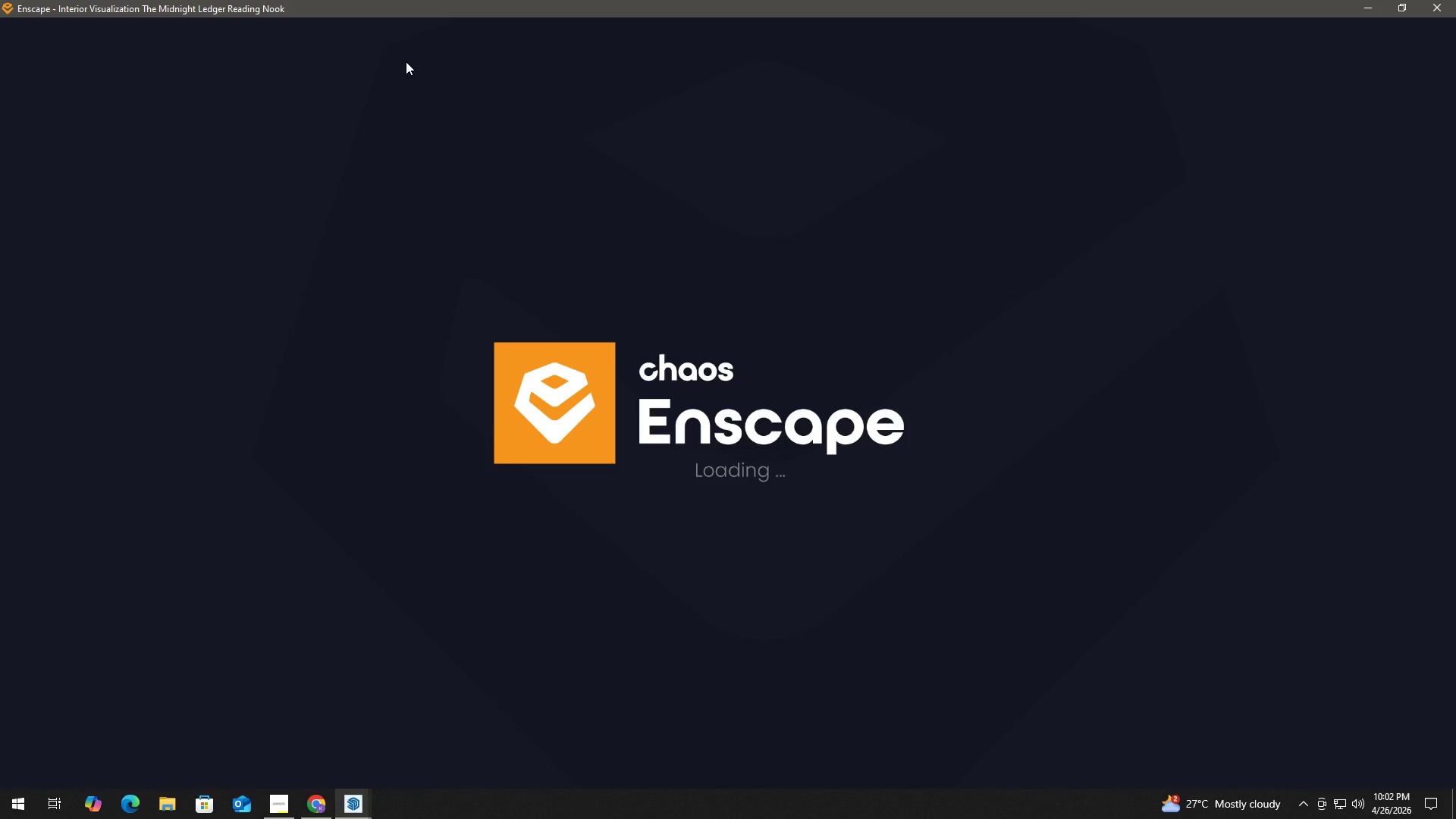 
scroll: coordinate [656, 489], scroll_direction: up, amount: 15.0
 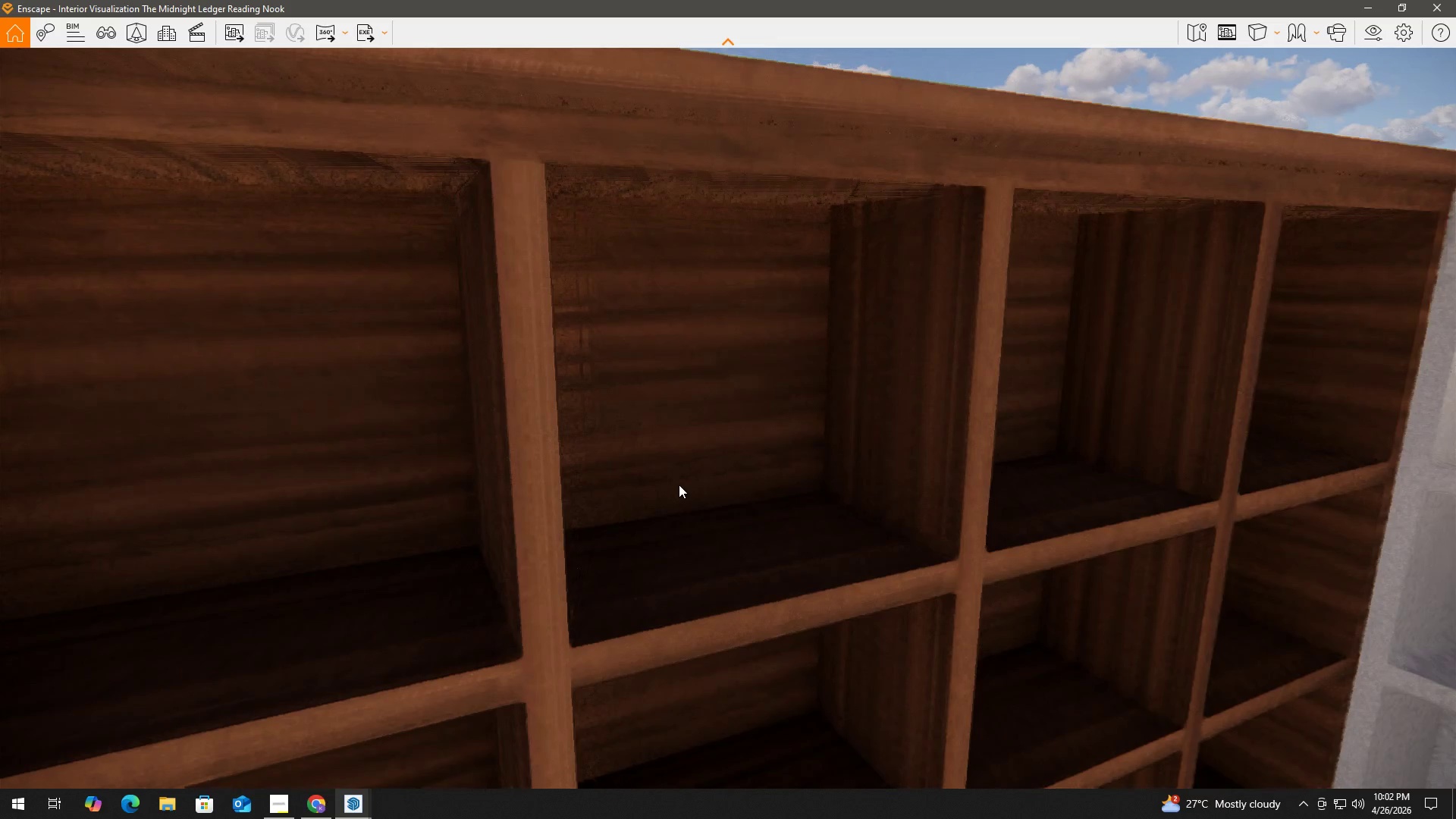 
left_click_drag(start_coordinate=[673, 485], to_coordinate=[670, 492])
 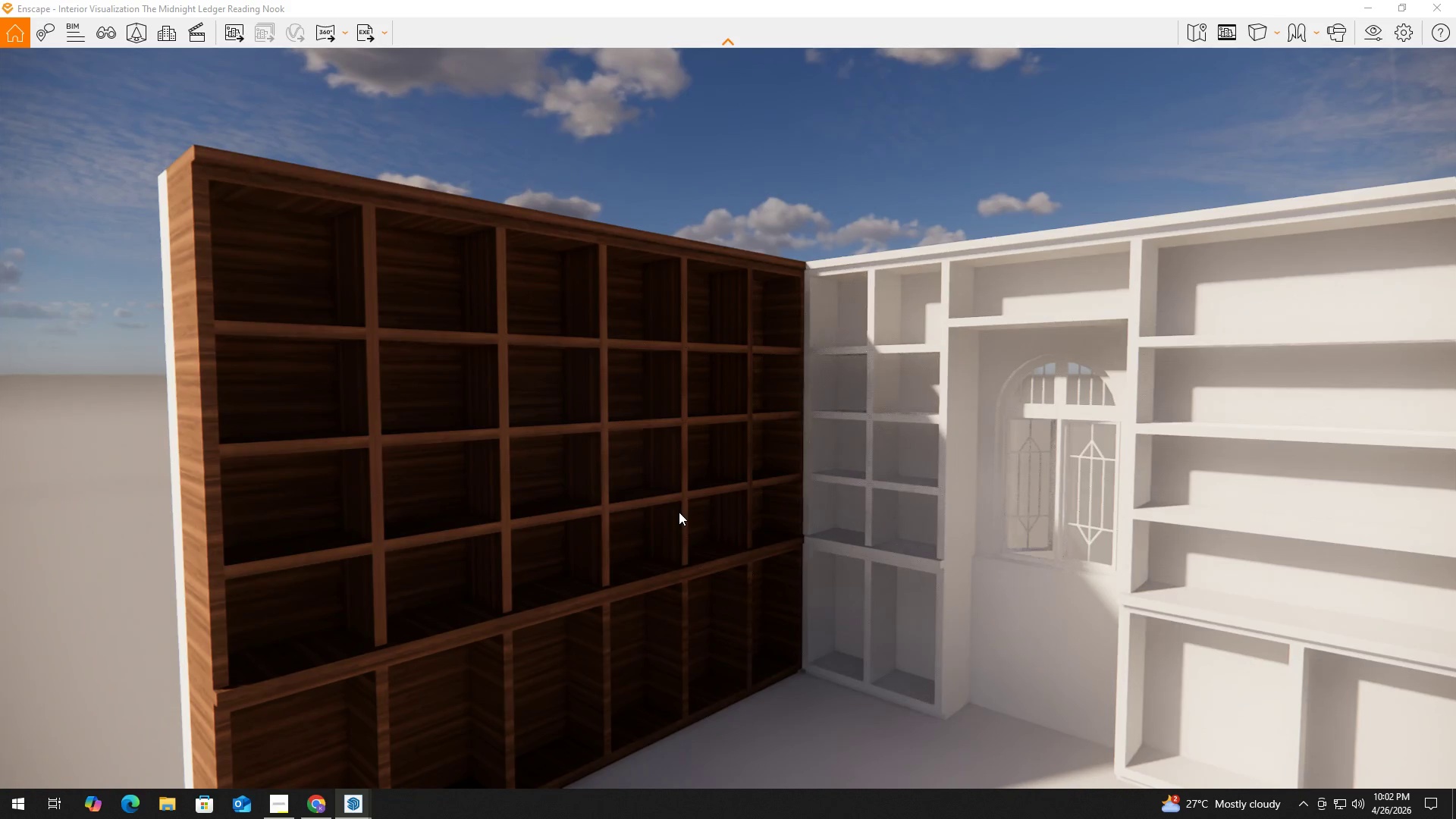 
hold_key(key=S, duration=1.53)
 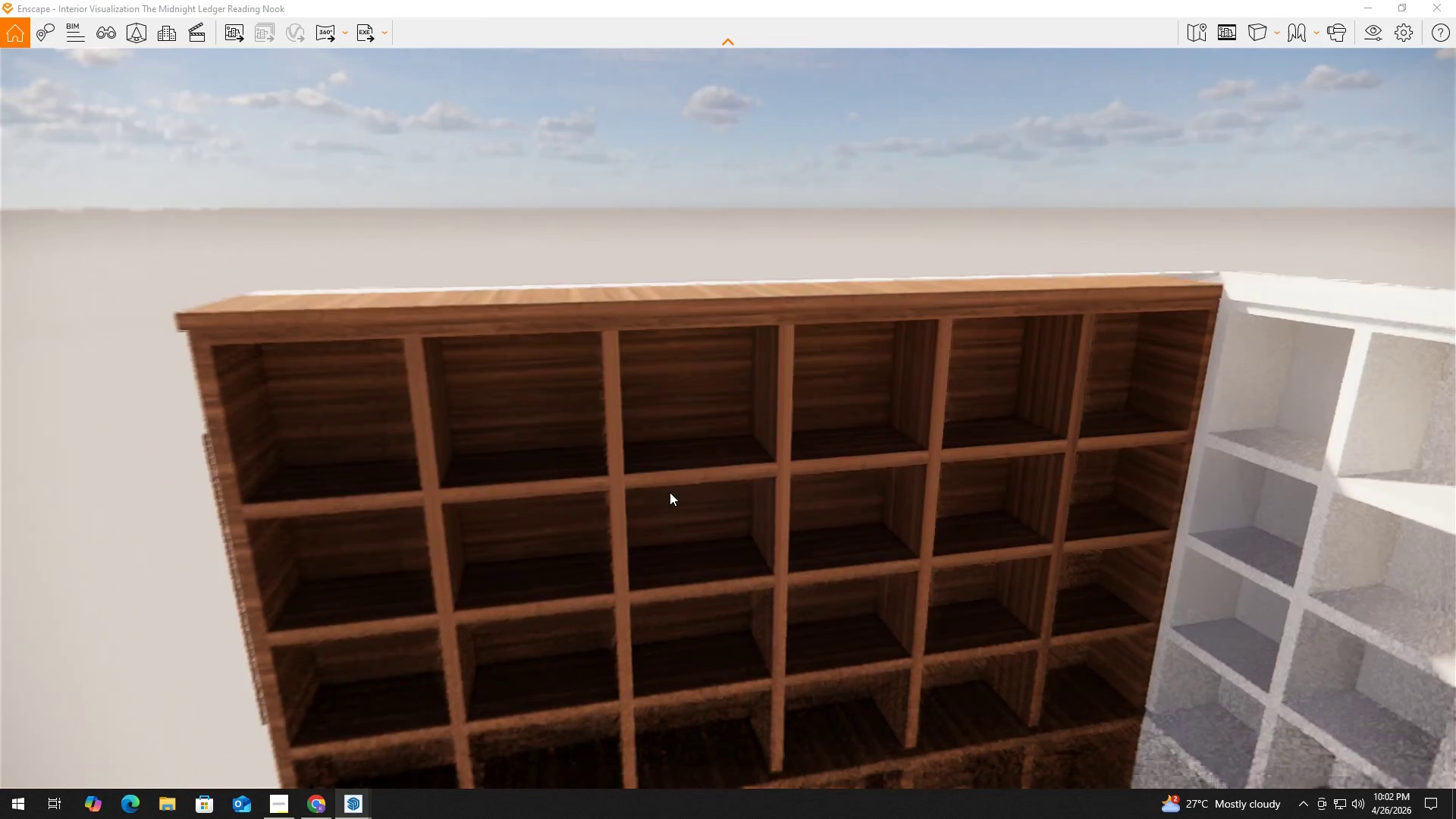 
hold_key(key=S, duration=0.8)
 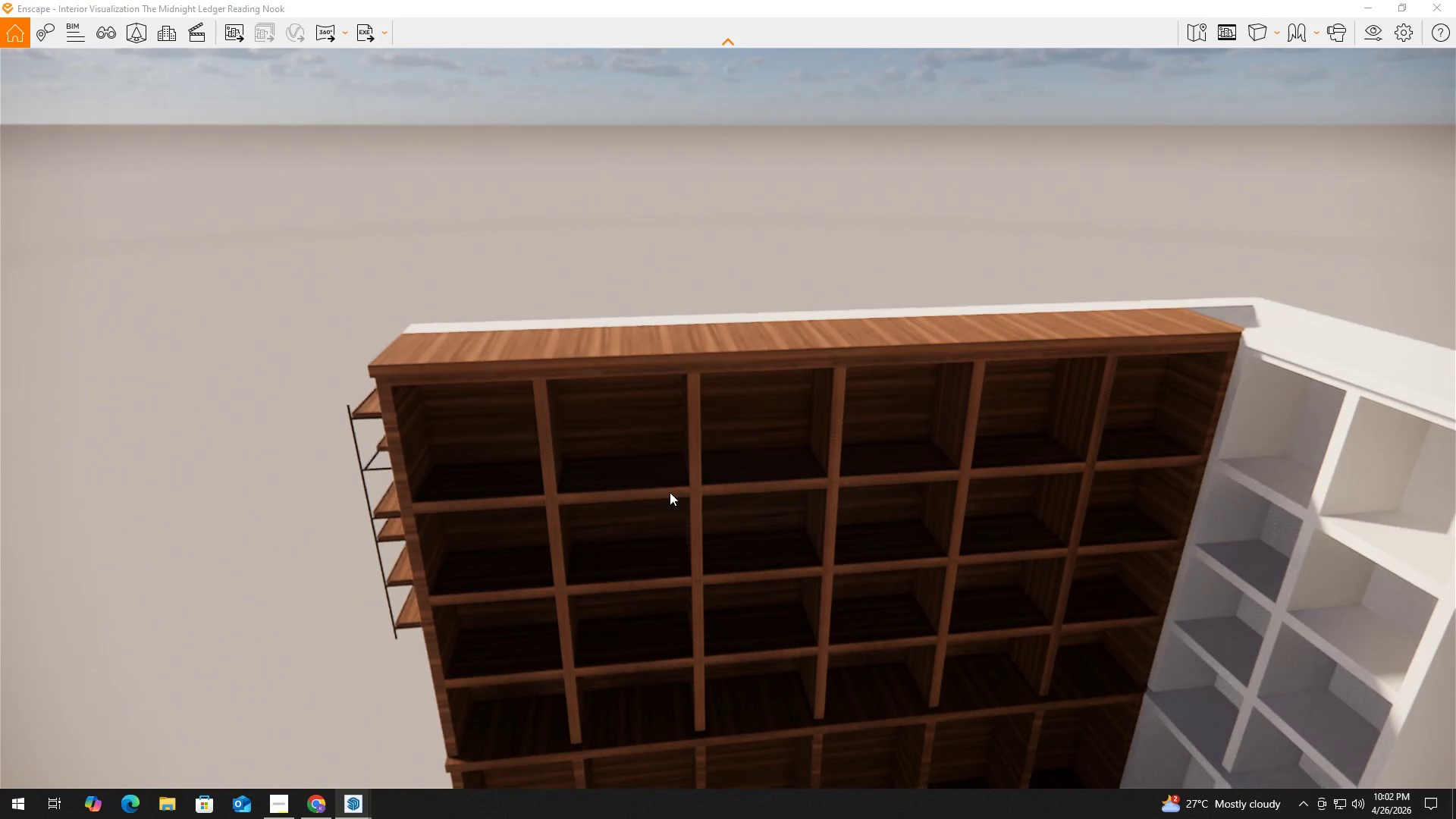 
hold_key(key=E, duration=0.39)
 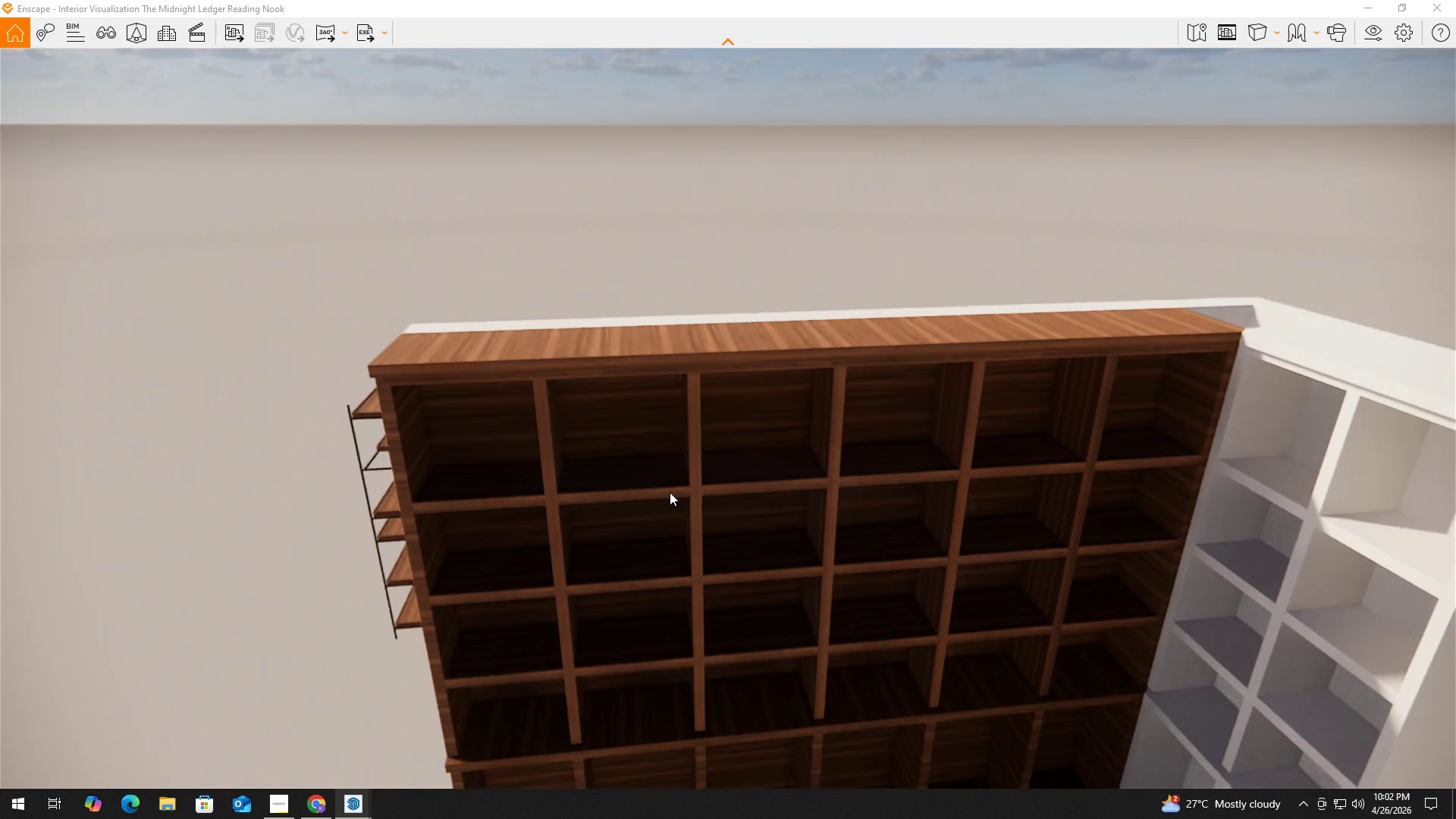 
hold_key(key=Q, duration=1.42)
 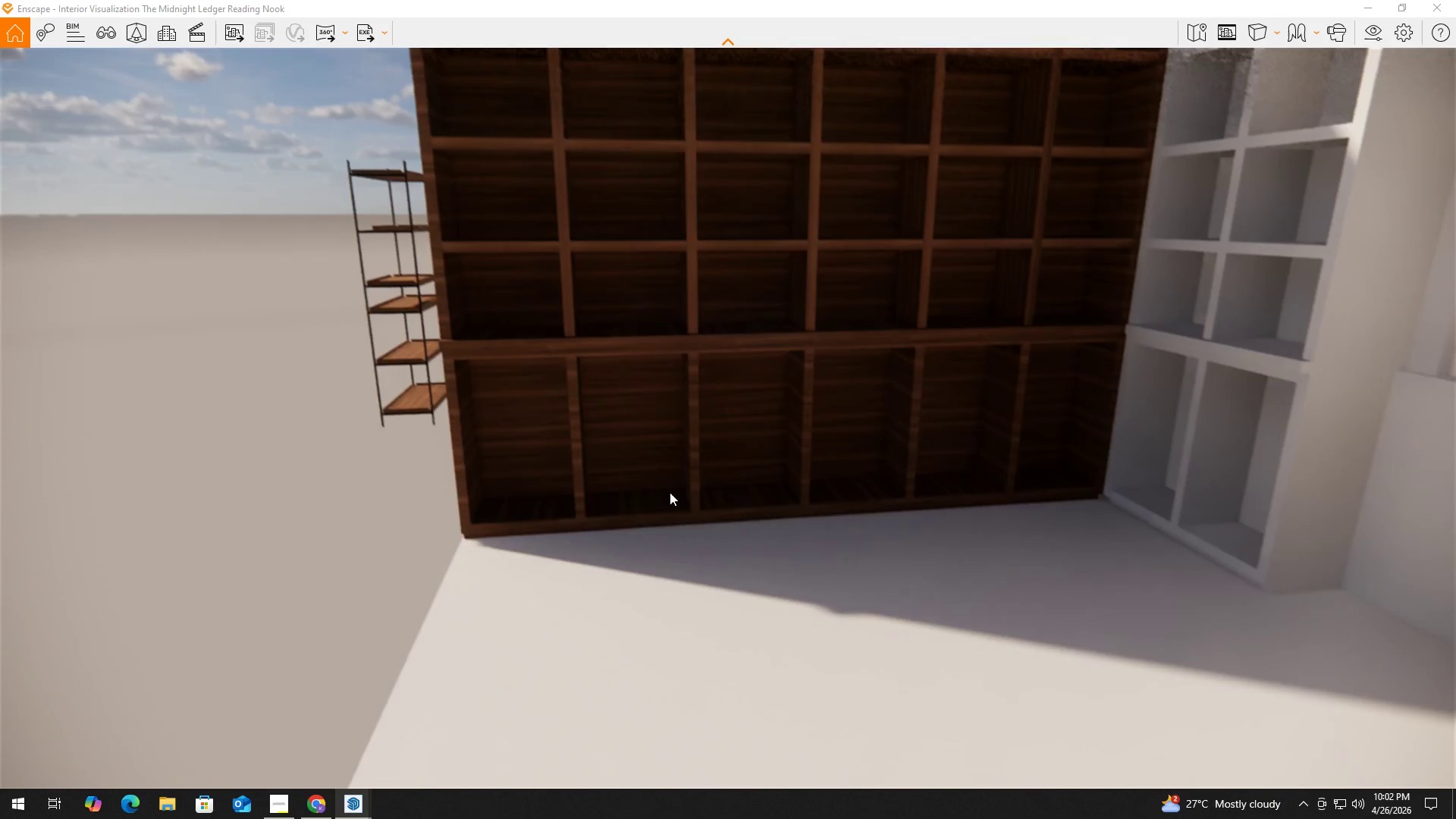 
type(Eqq)
 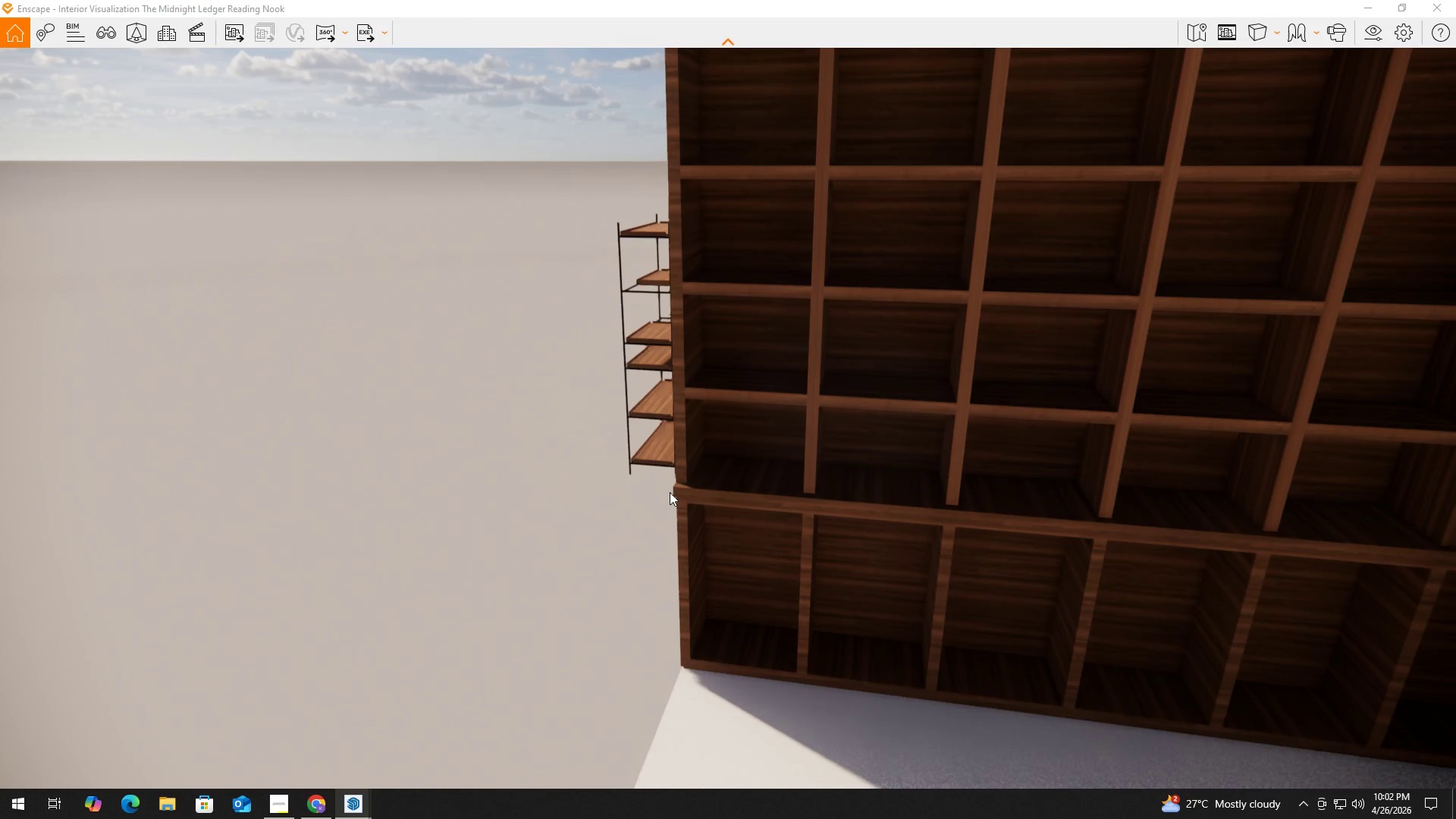 
hold_key(key=W, duration=0.41)
 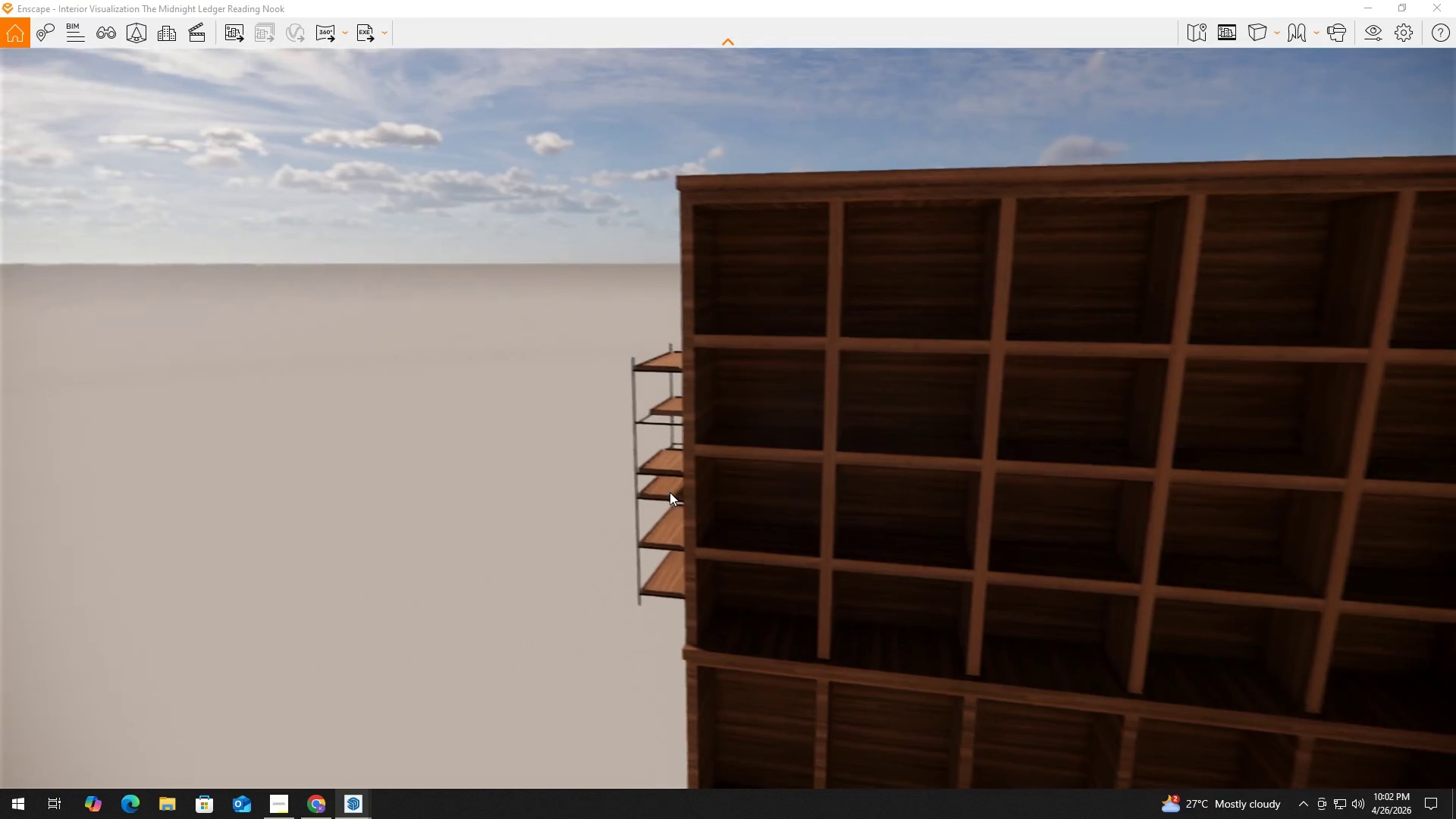 
hold_key(key=ShiftLeft, duration=0.53)
 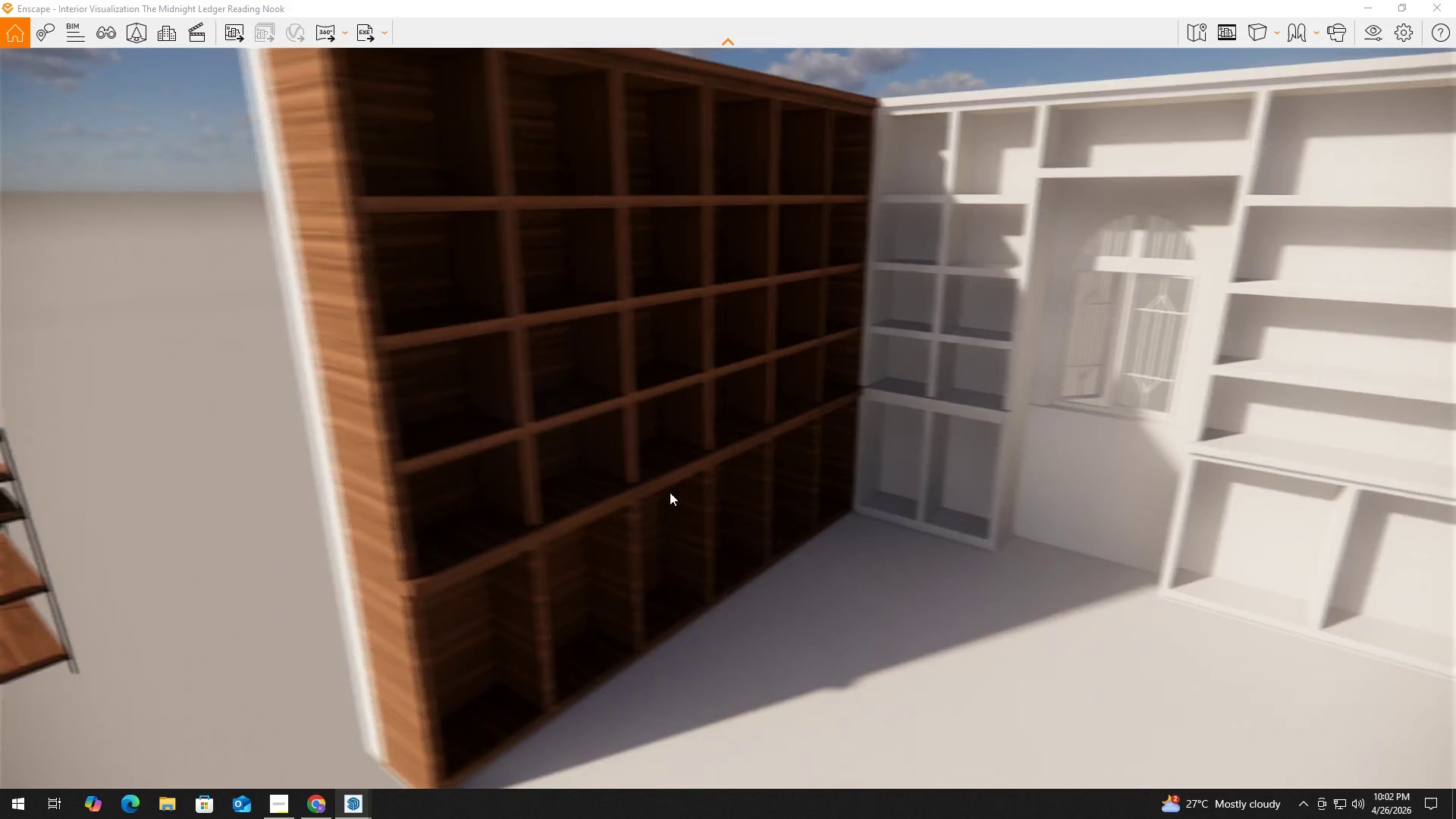 
hold_key(key=A, duration=0.31)
 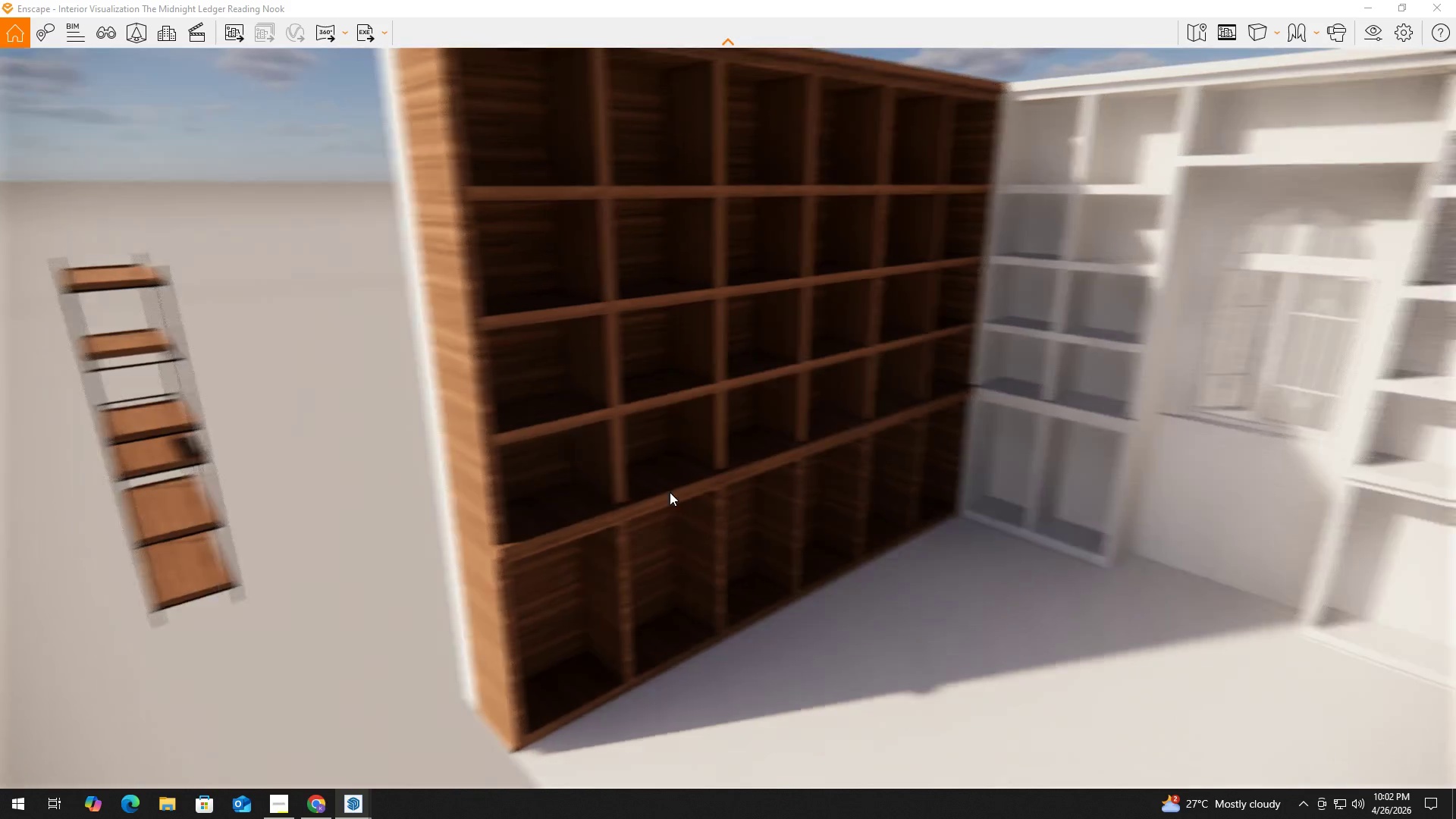 
hold_key(key=ShiftLeft, duration=0.47)
 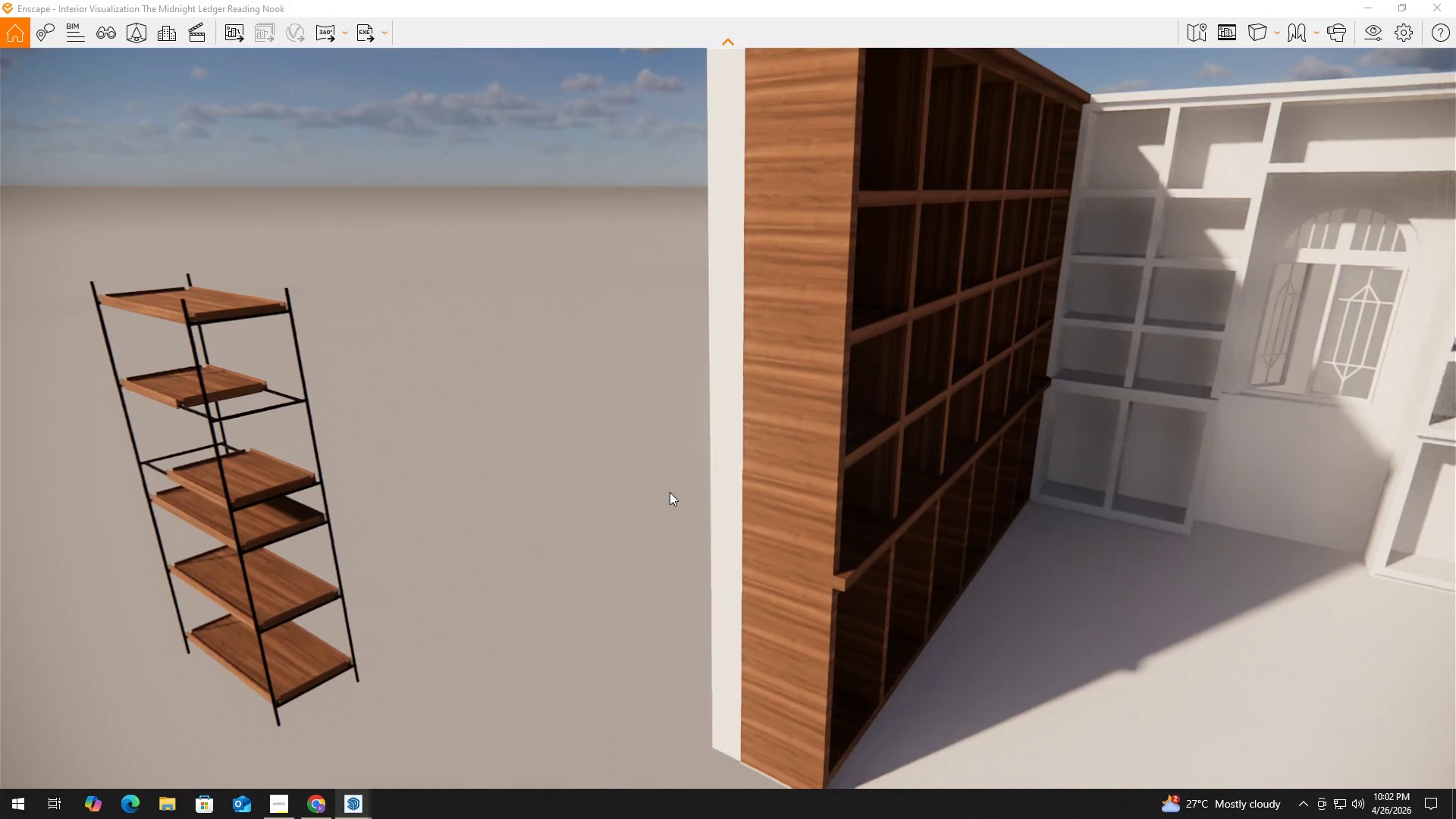 
hold_key(key=A, duration=0.33)
 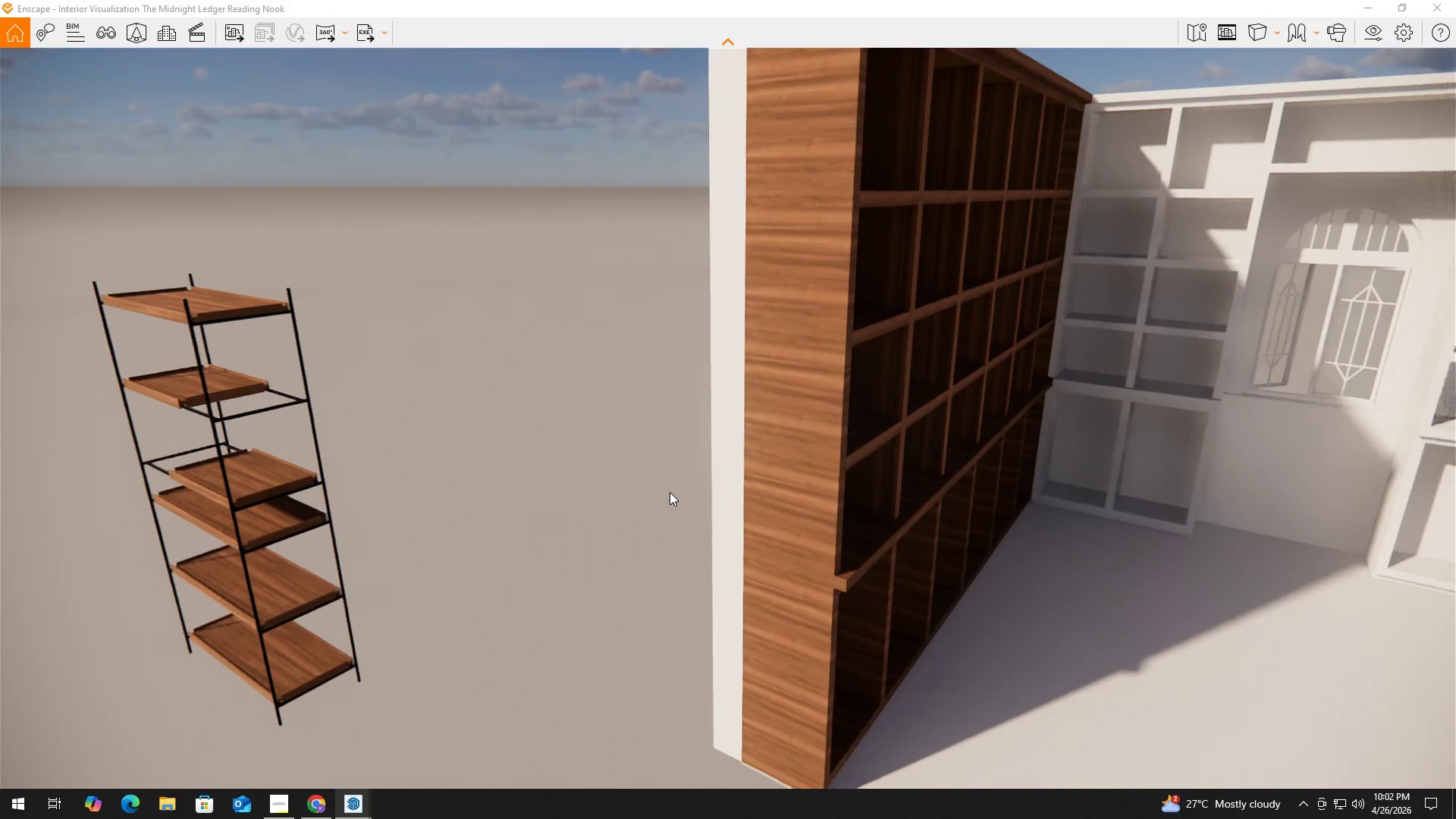 
hold_key(key=D, duration=0.5)
 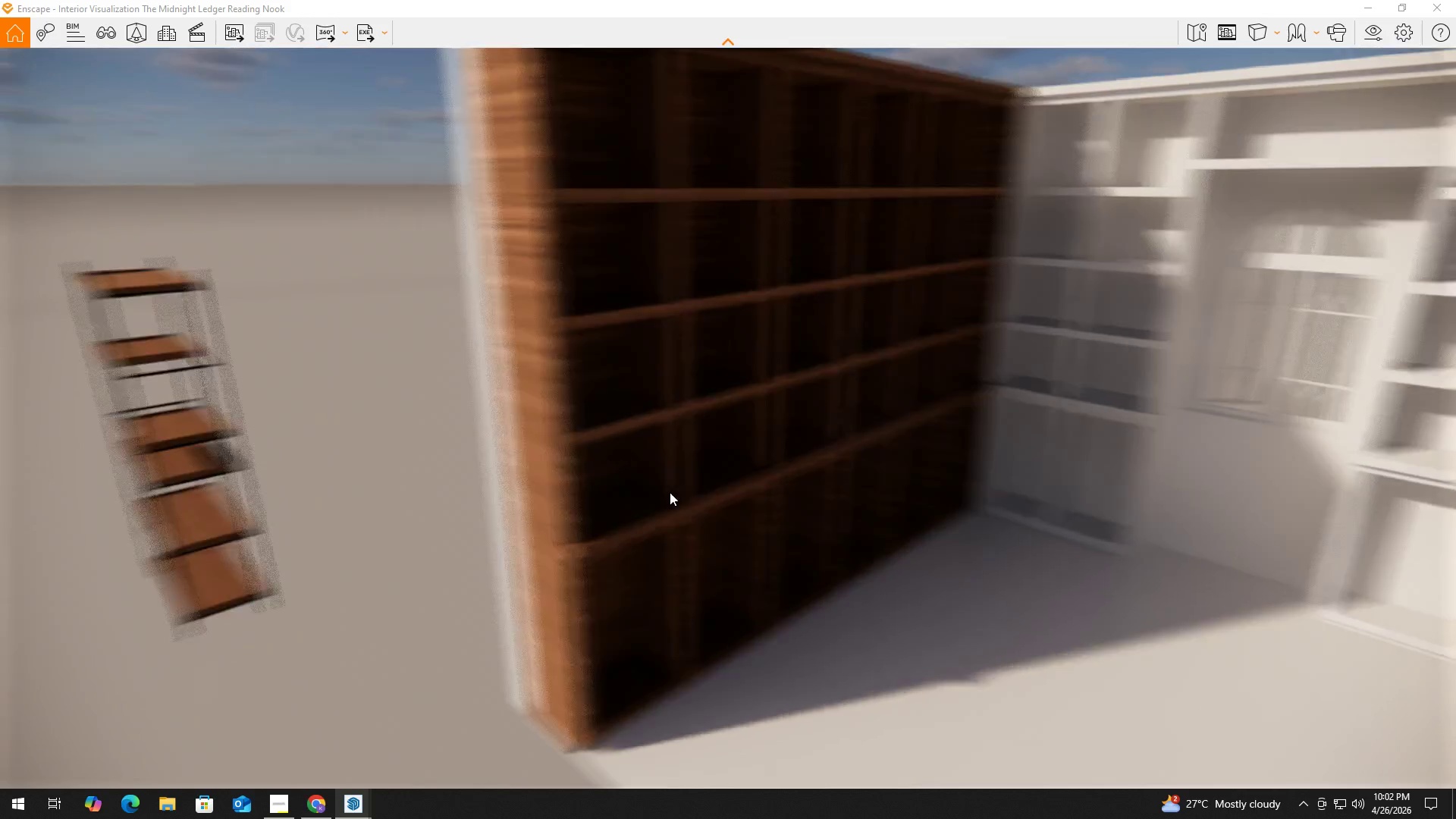 
hold_key(key=ShiftLeft, duration=0.44)
 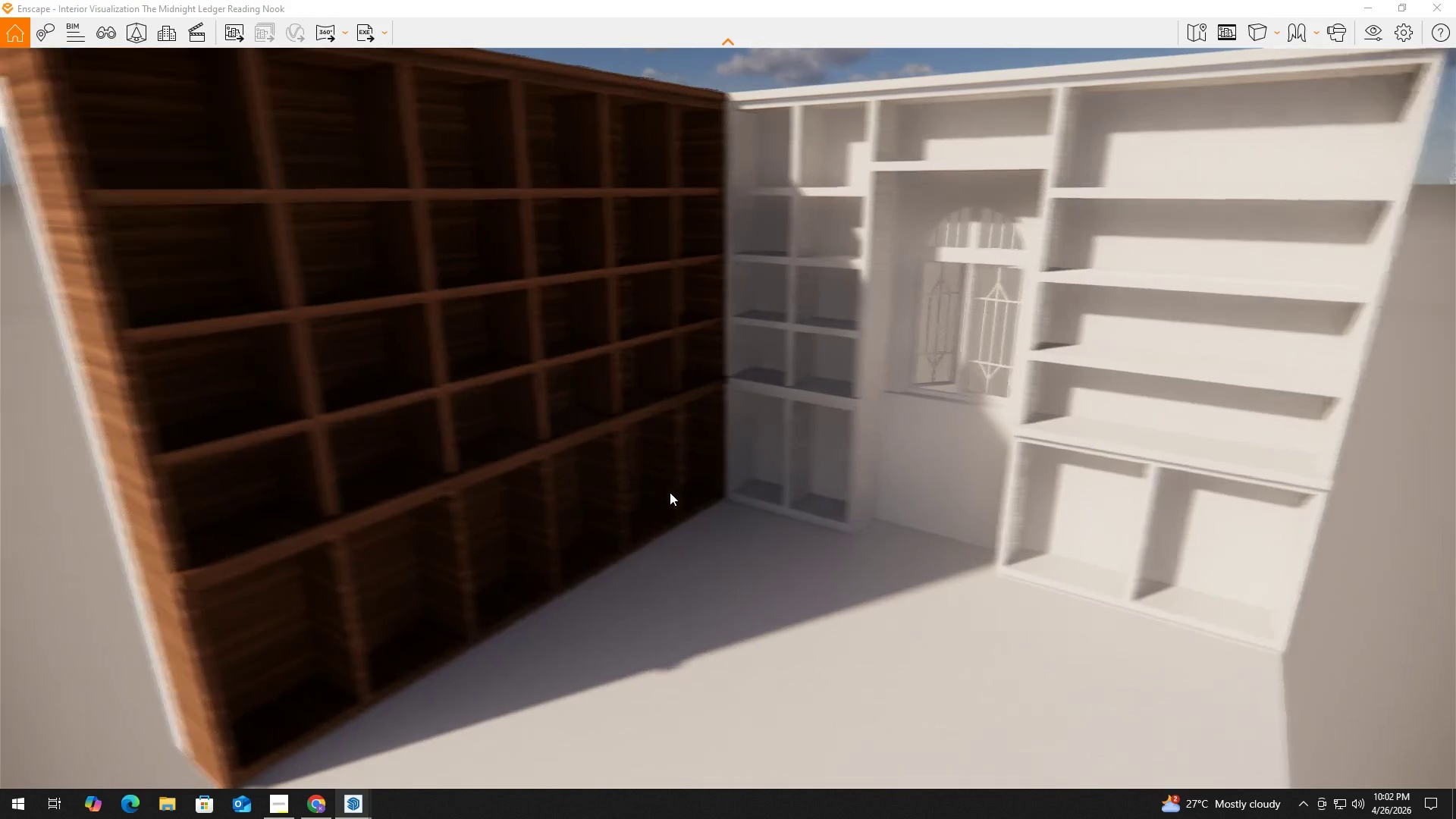 
hold_key(key=ShiftLeft, duration=0.47)
 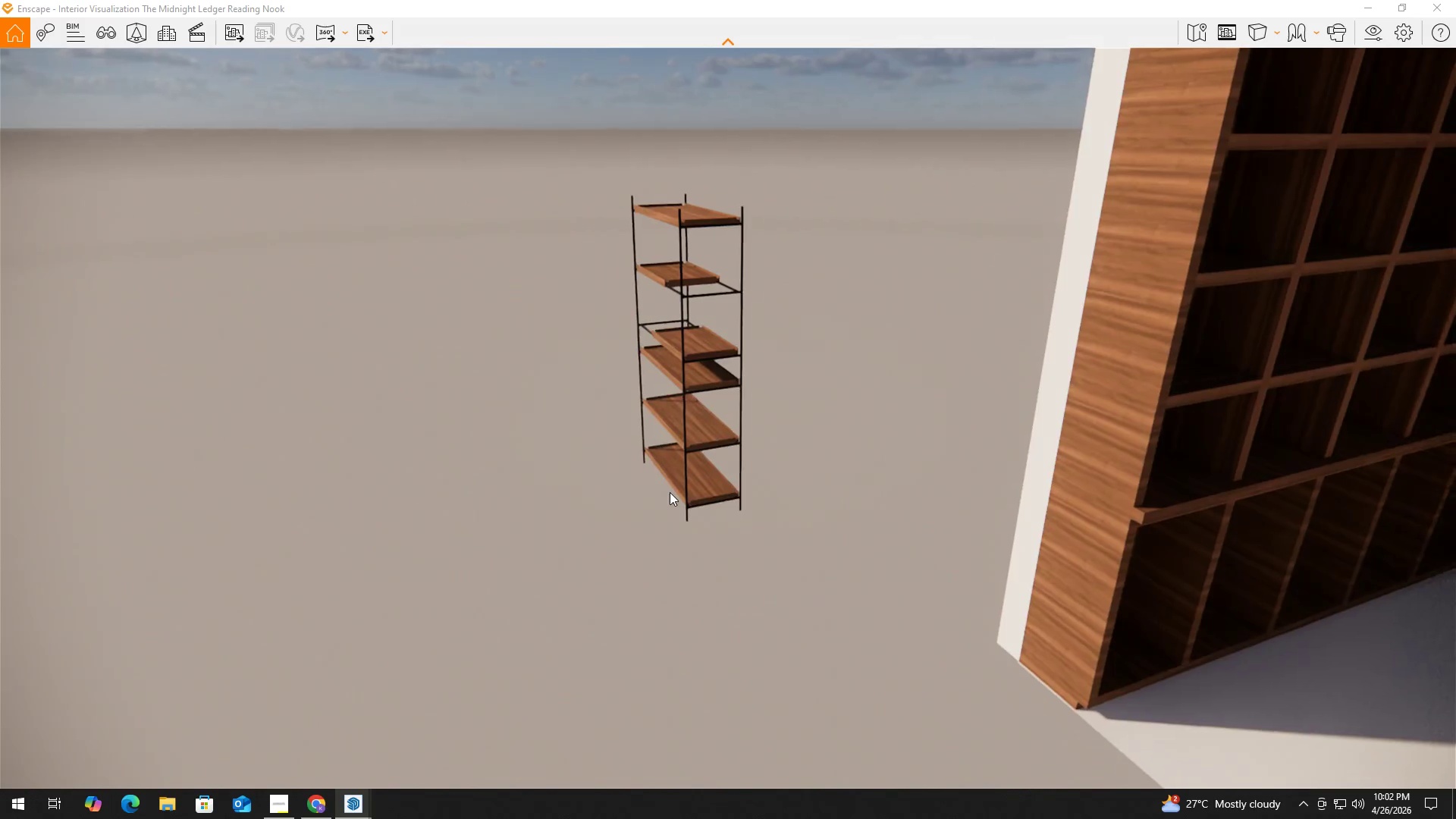 
hold_key(key=A, duration=0.38)
 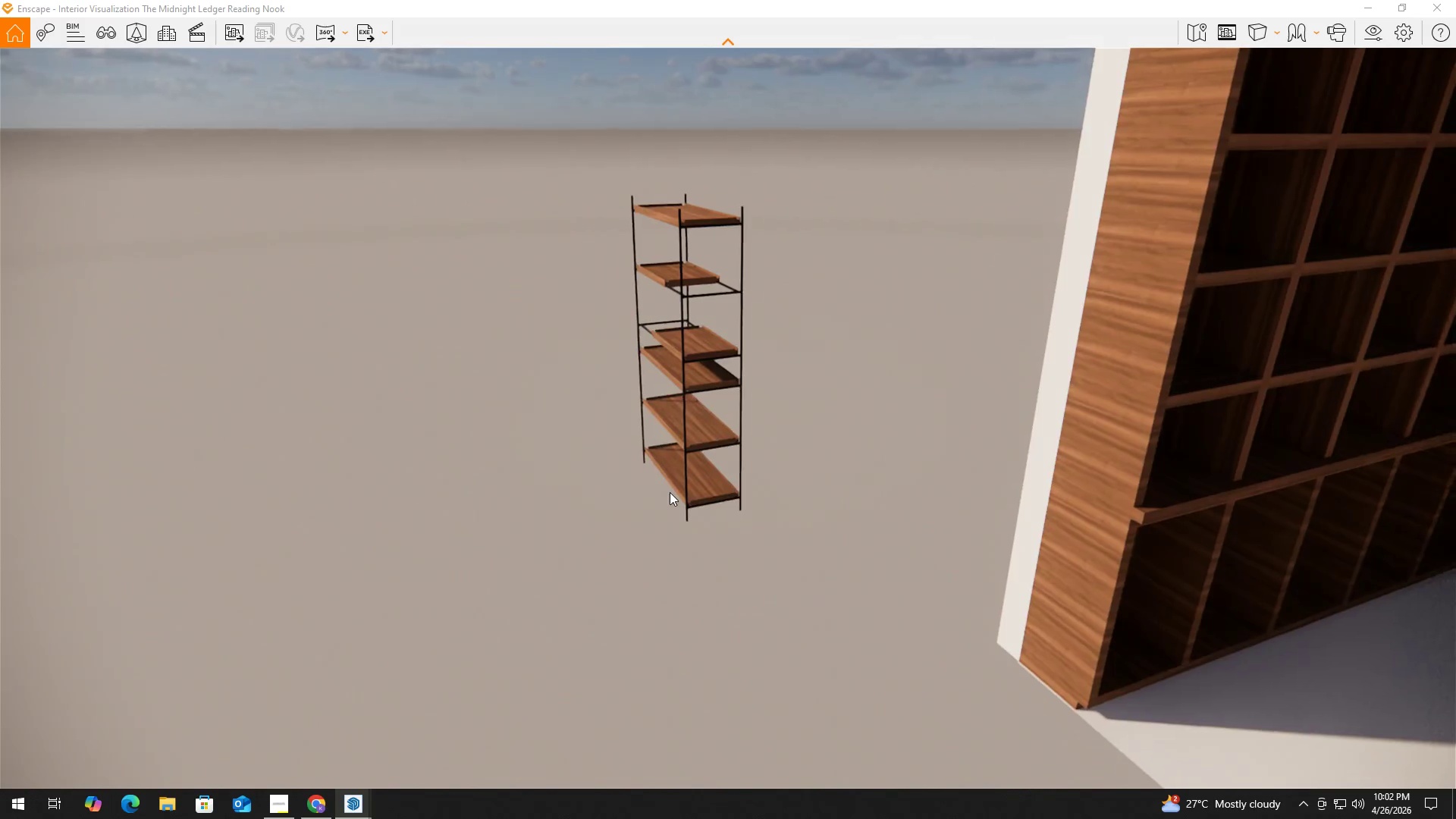 
hold_key(key=D, duration=1.88)
 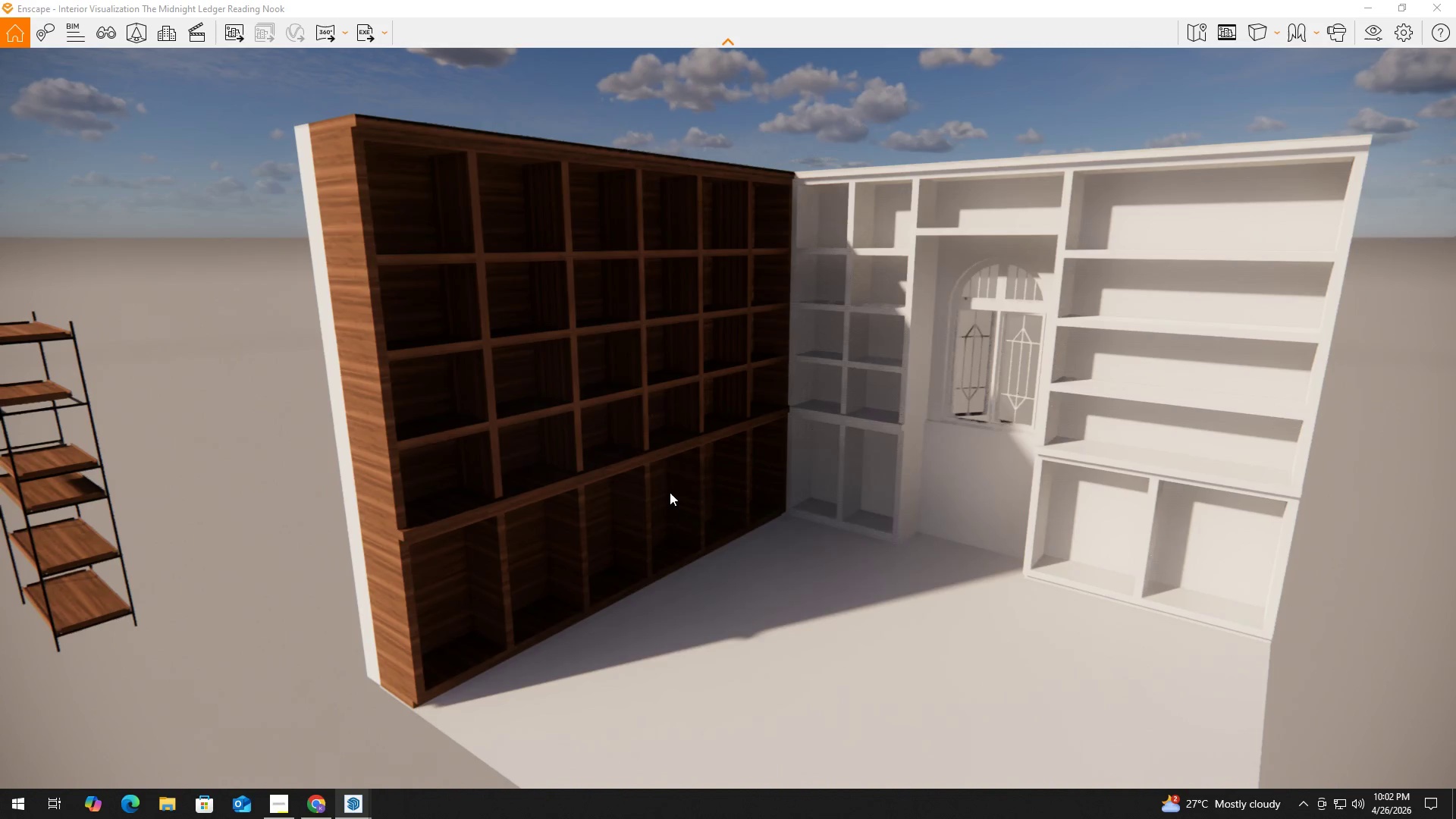 
type(seaddw)
 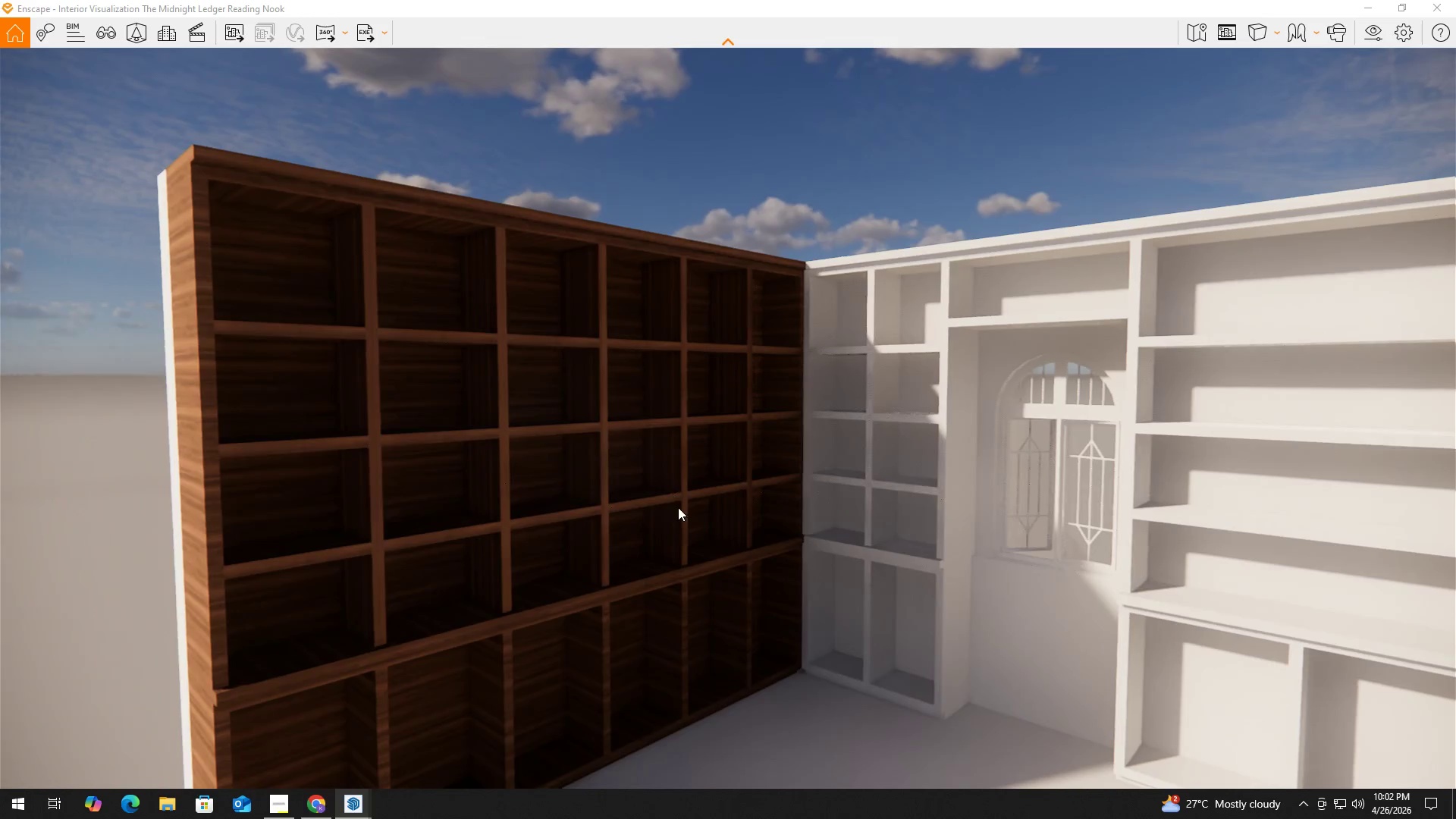 
hold_key(key=Q, duration=0.41)
 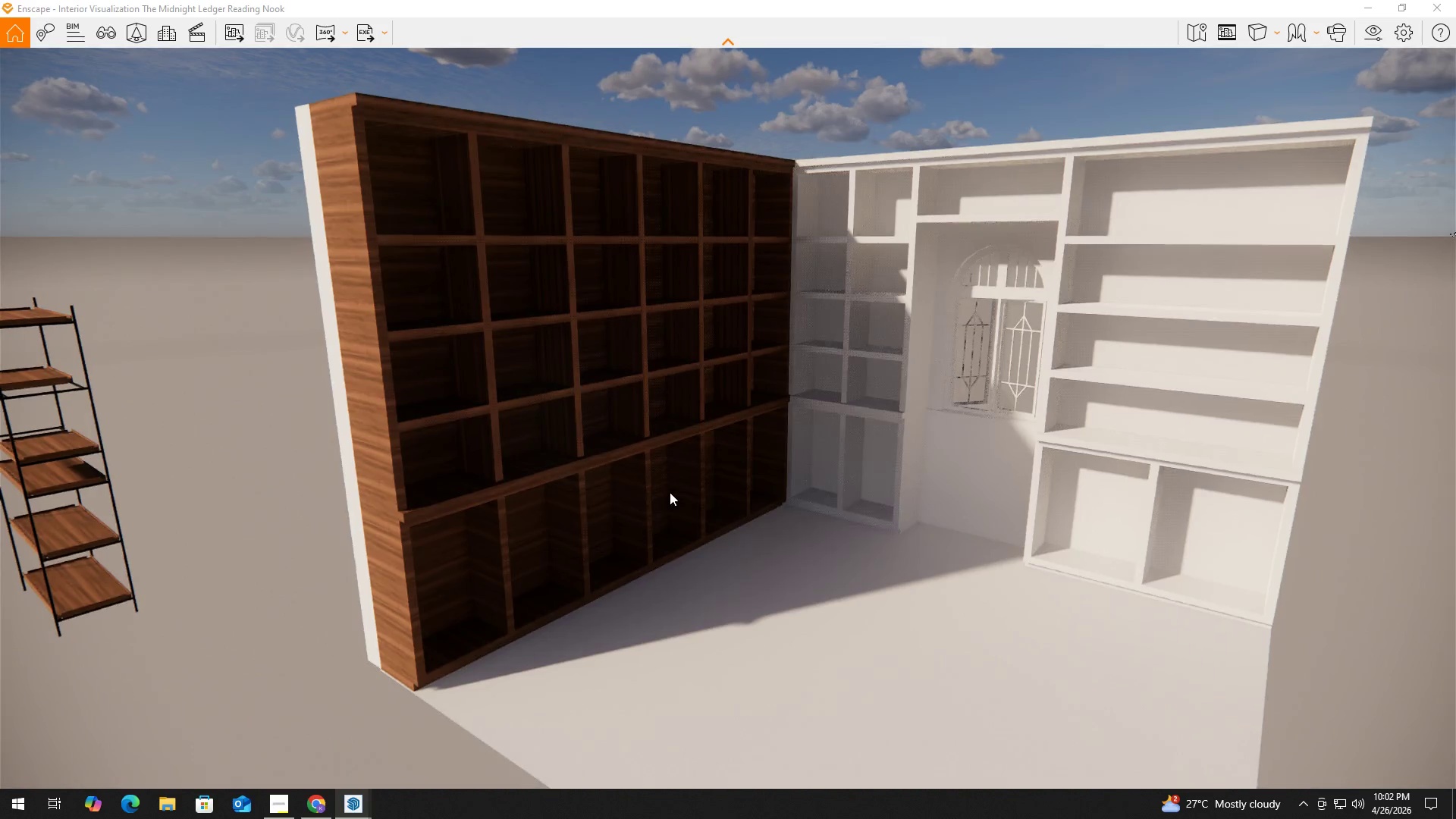 
wait(7.56)
 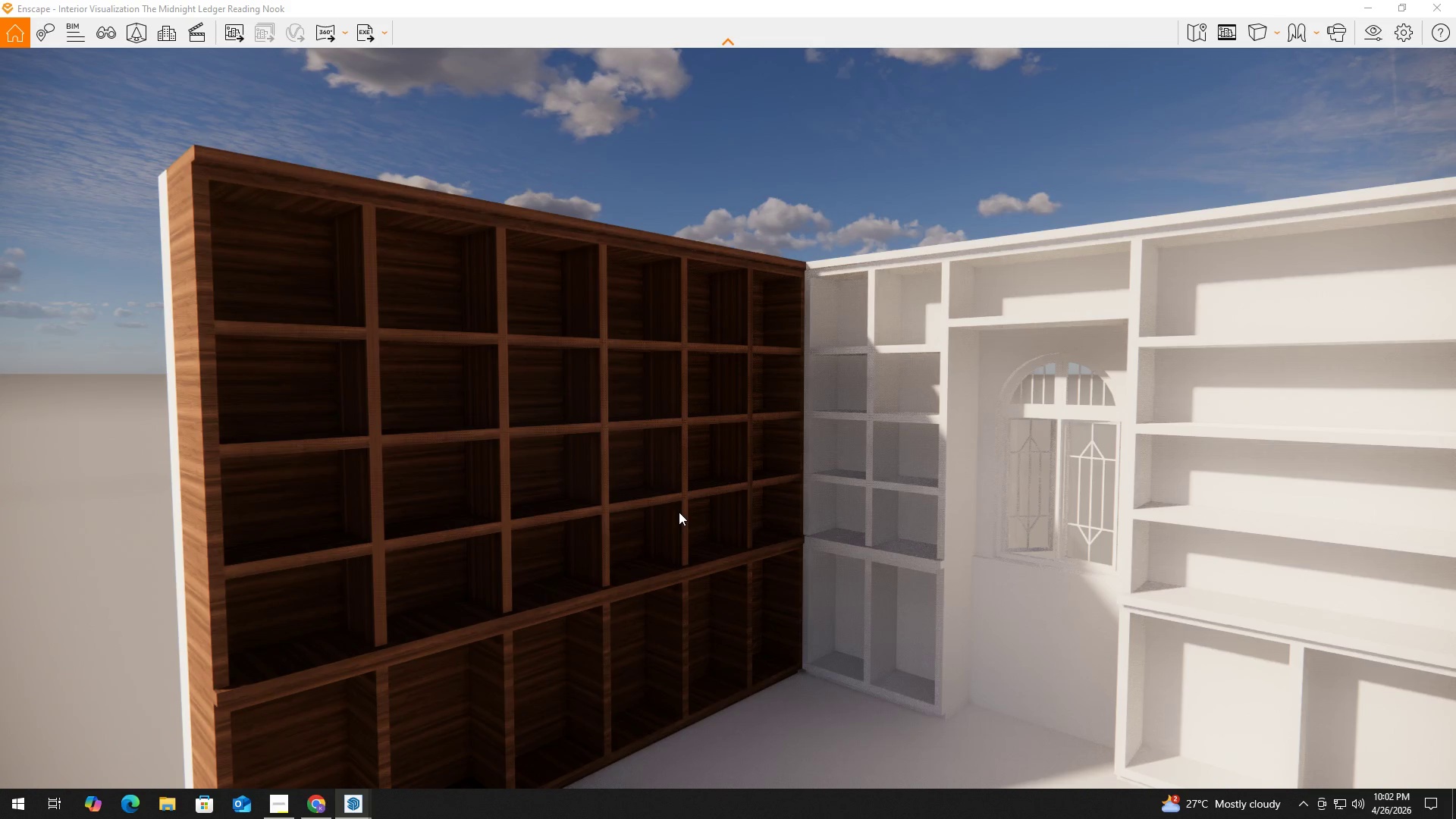 
key(Escape)
 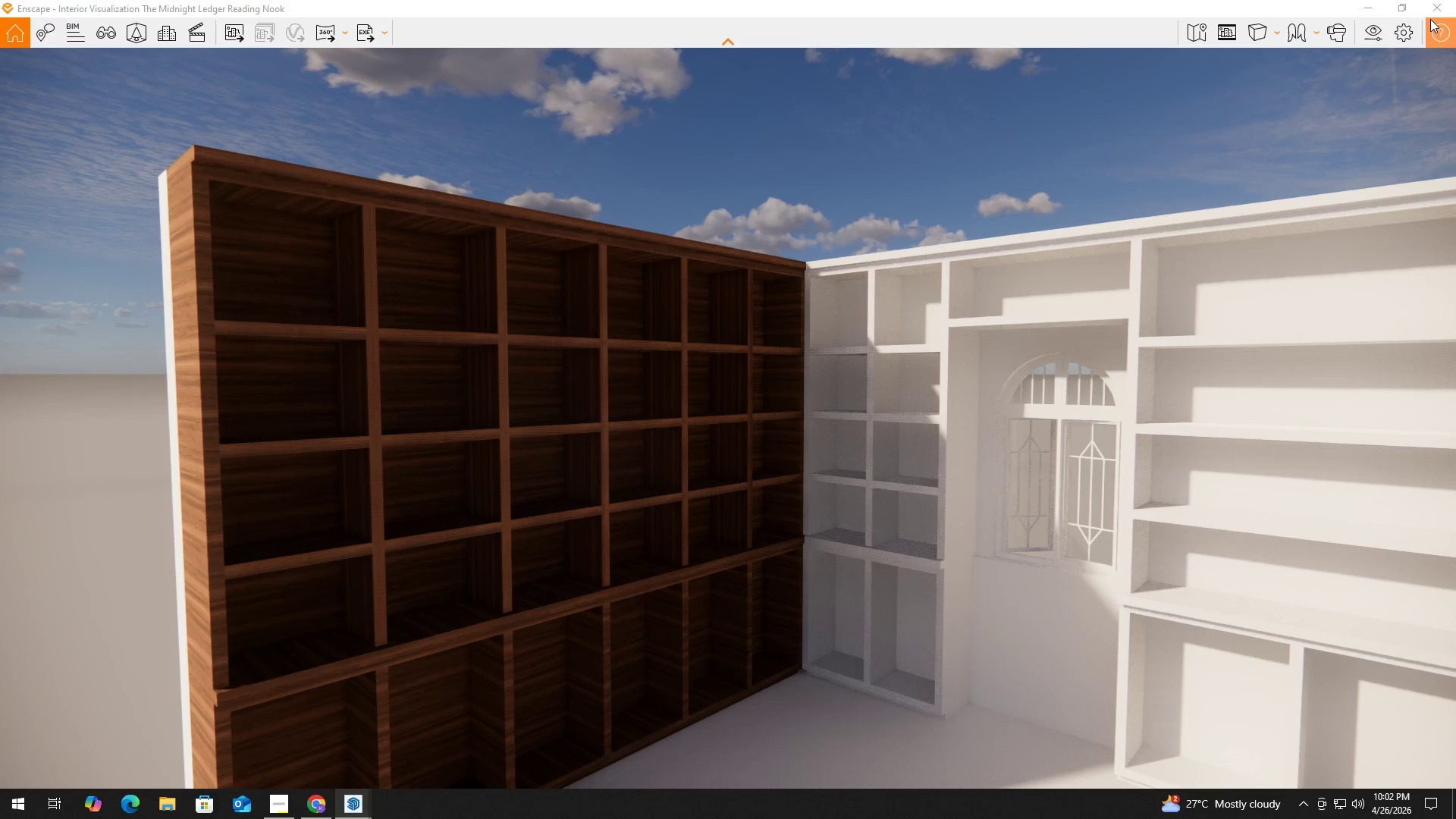 
left_click([1437, 11])
 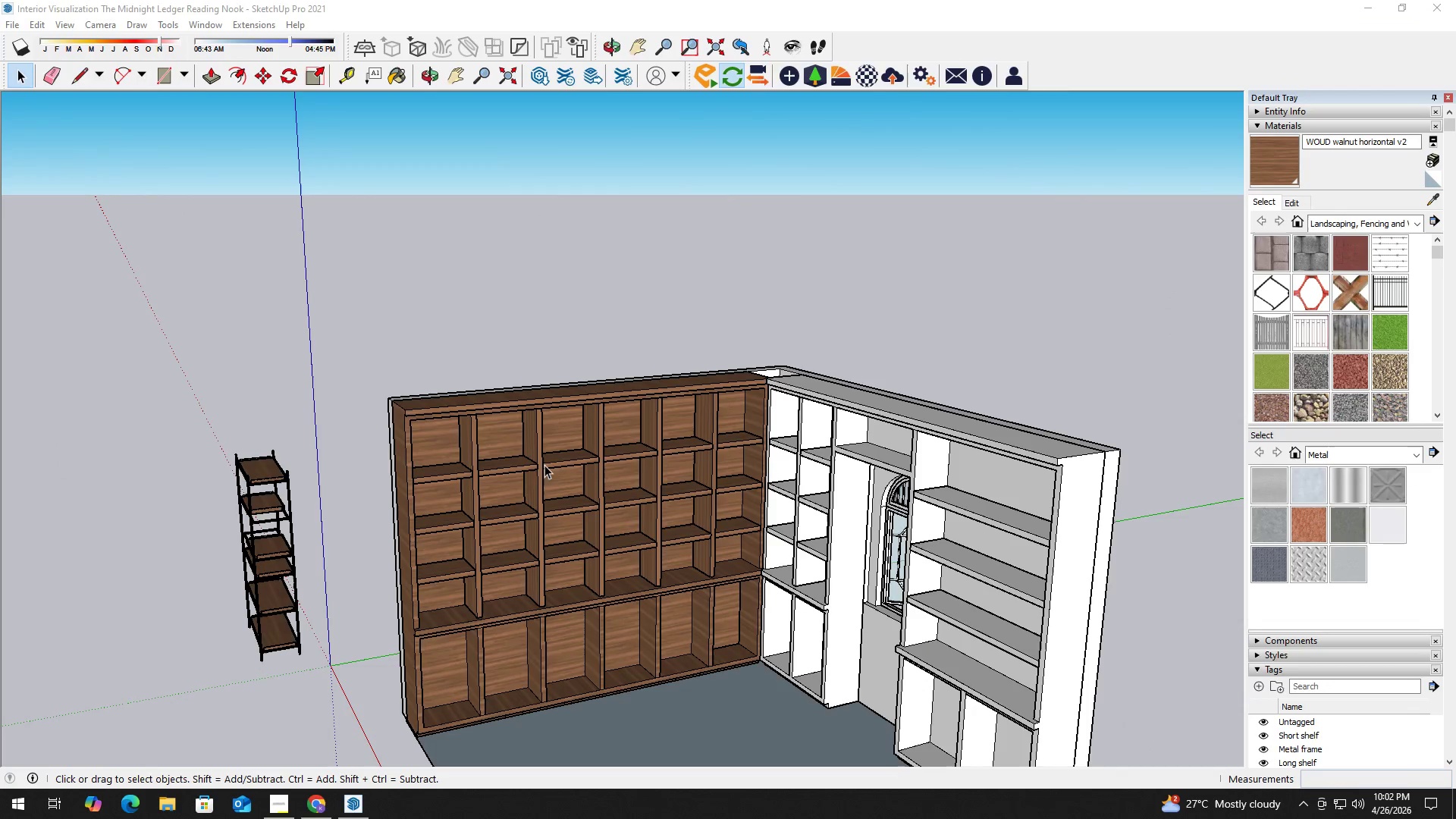 
key(Tab)
 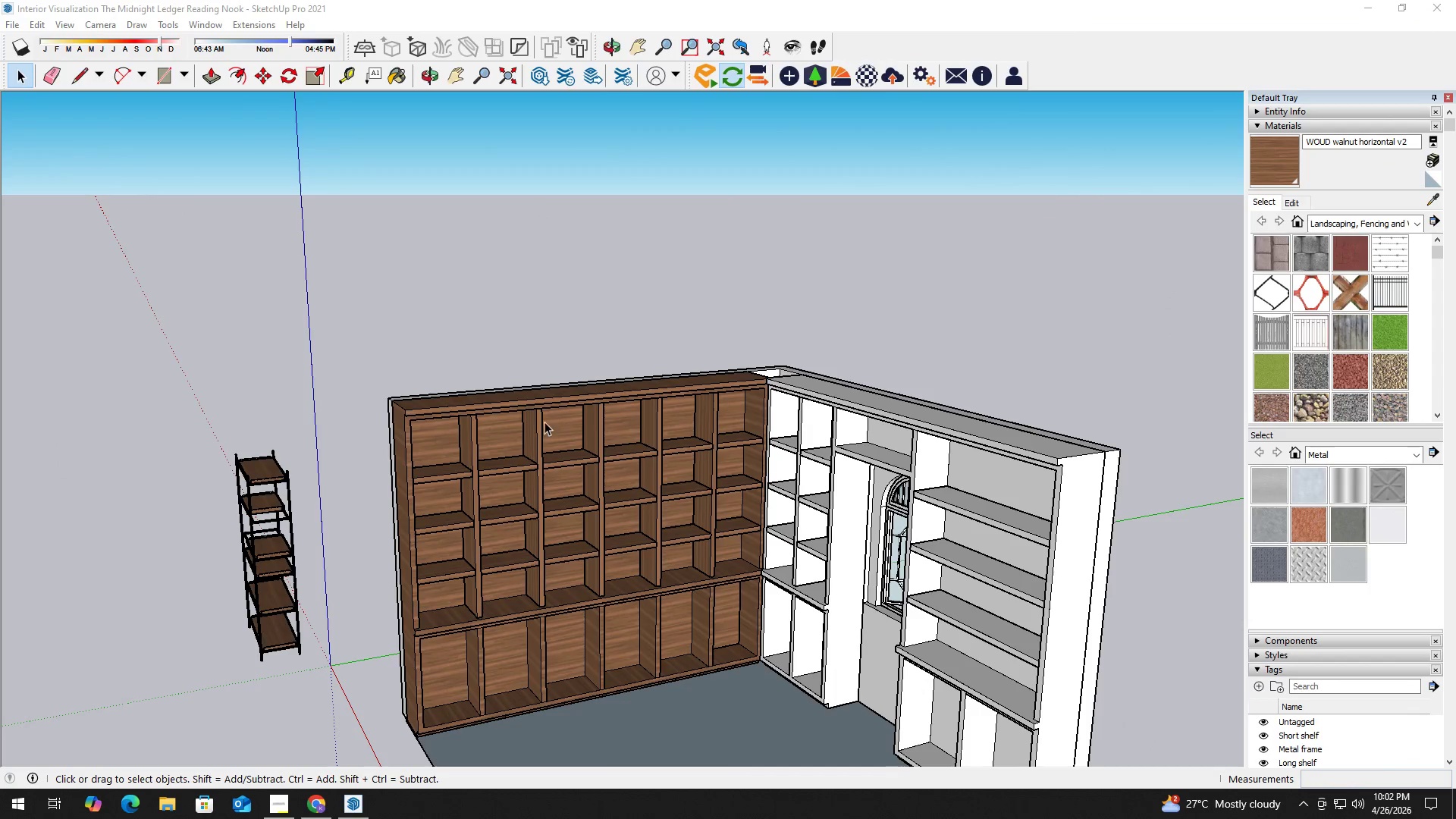 